 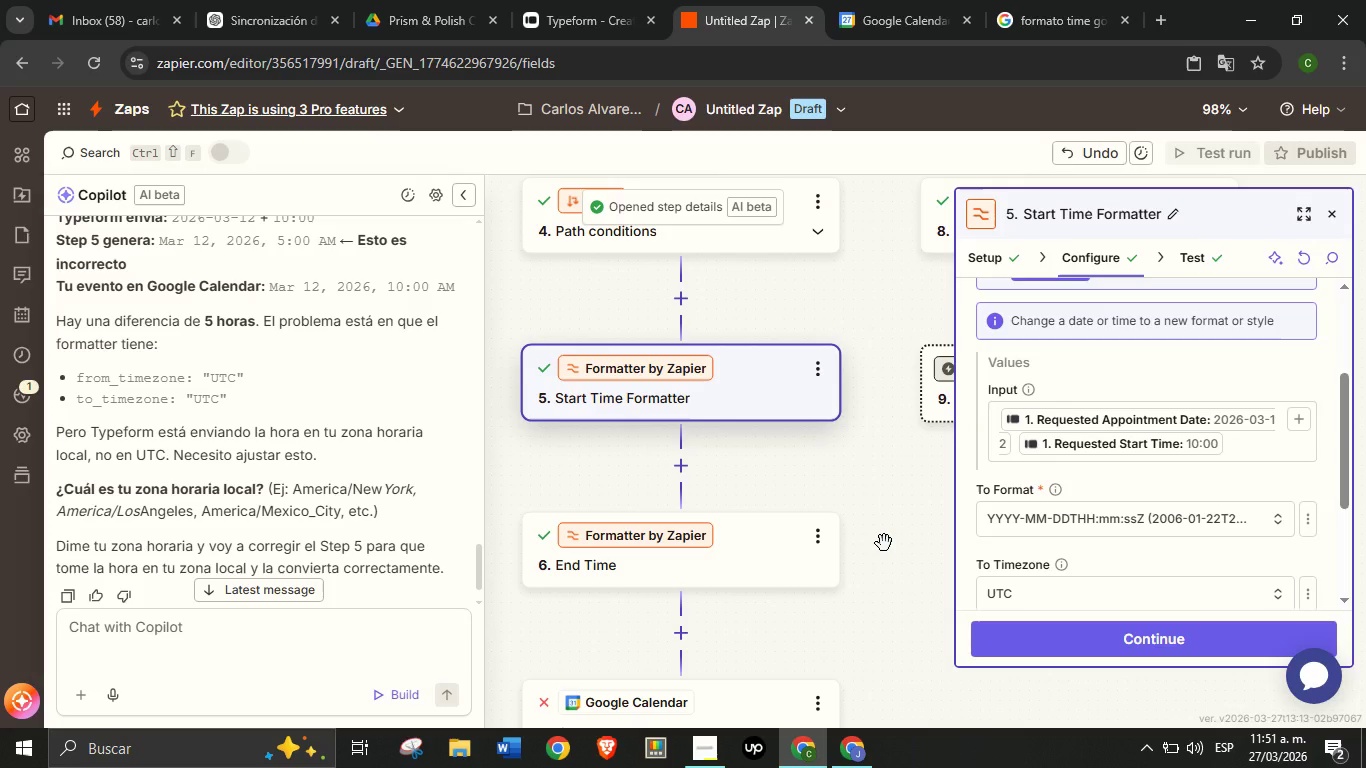 
scroll: coordinate [281, 473], scroll_direction: up, amount: 1.0
 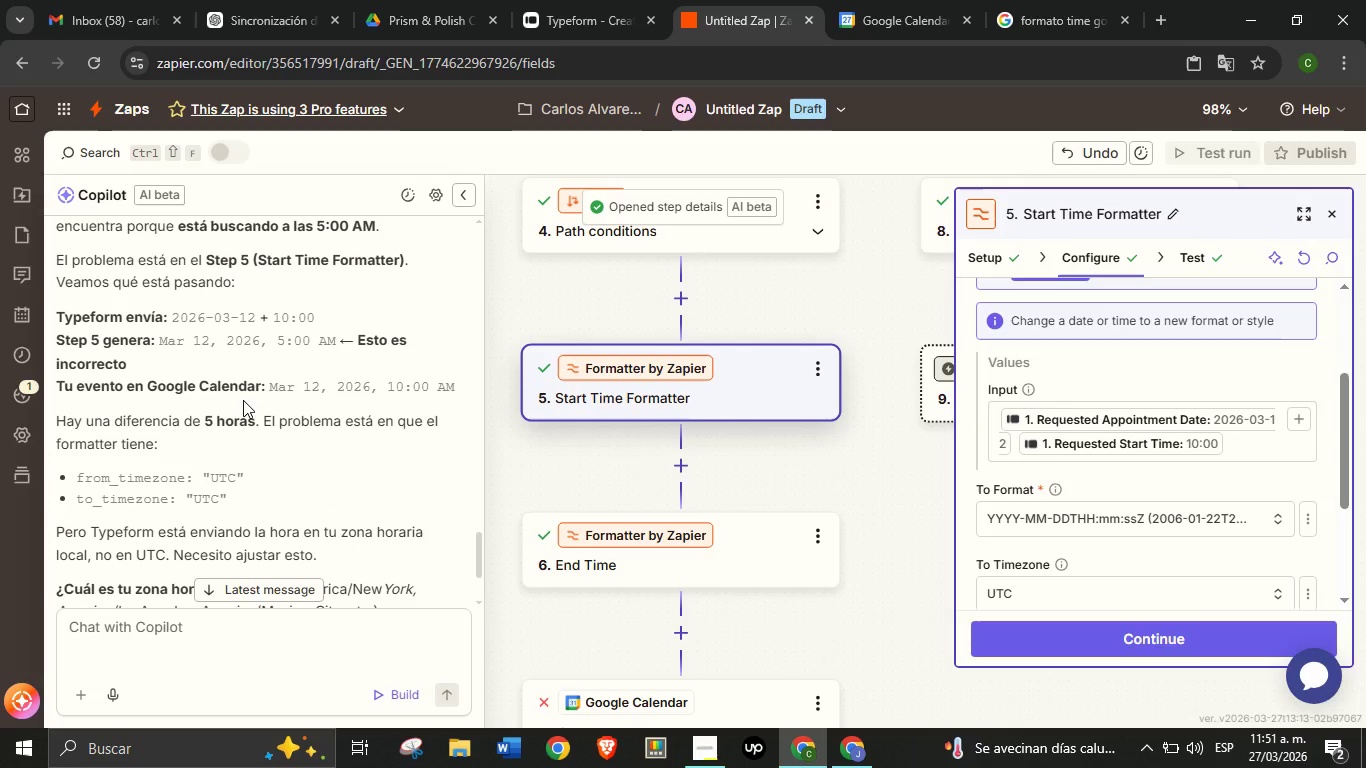 
wait(8.13)
 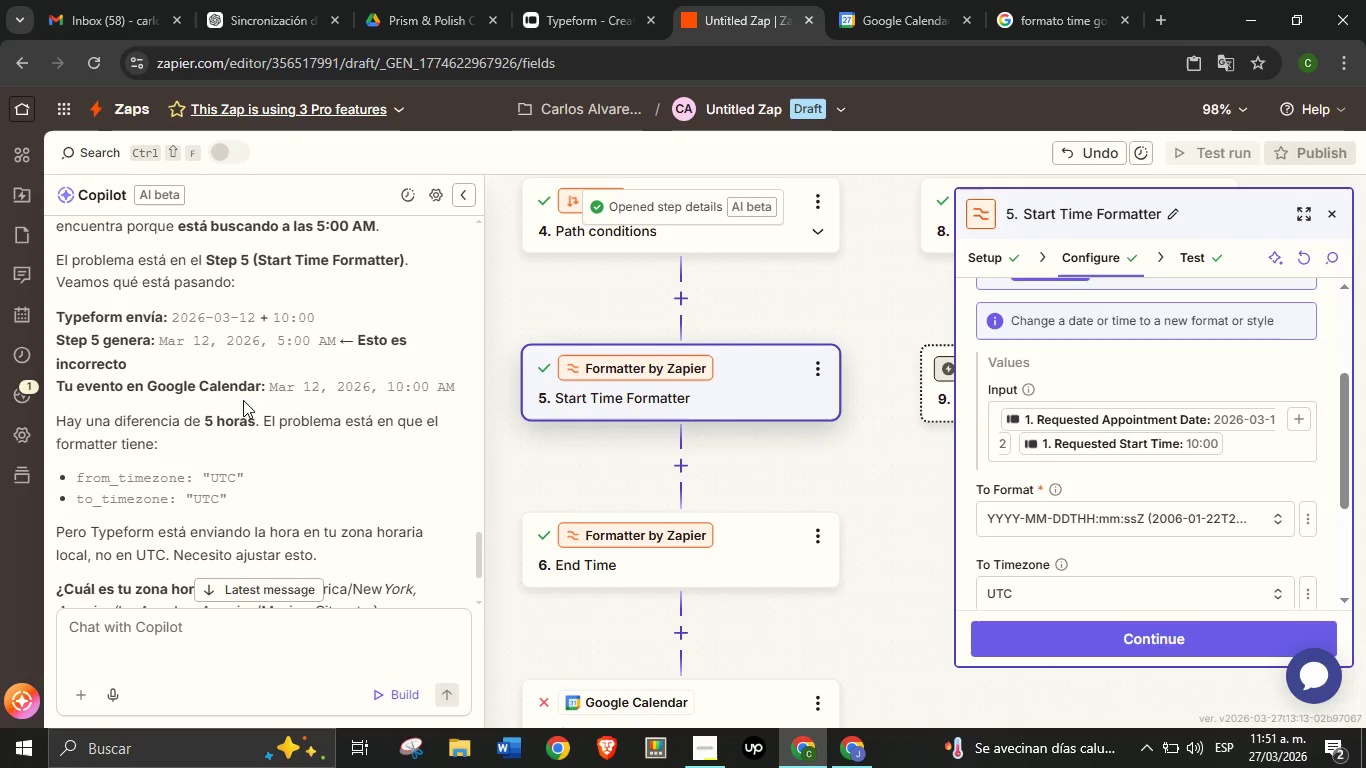 
scroll: coordinate [225, 458], scroll_direction: down, amount: 4.0
 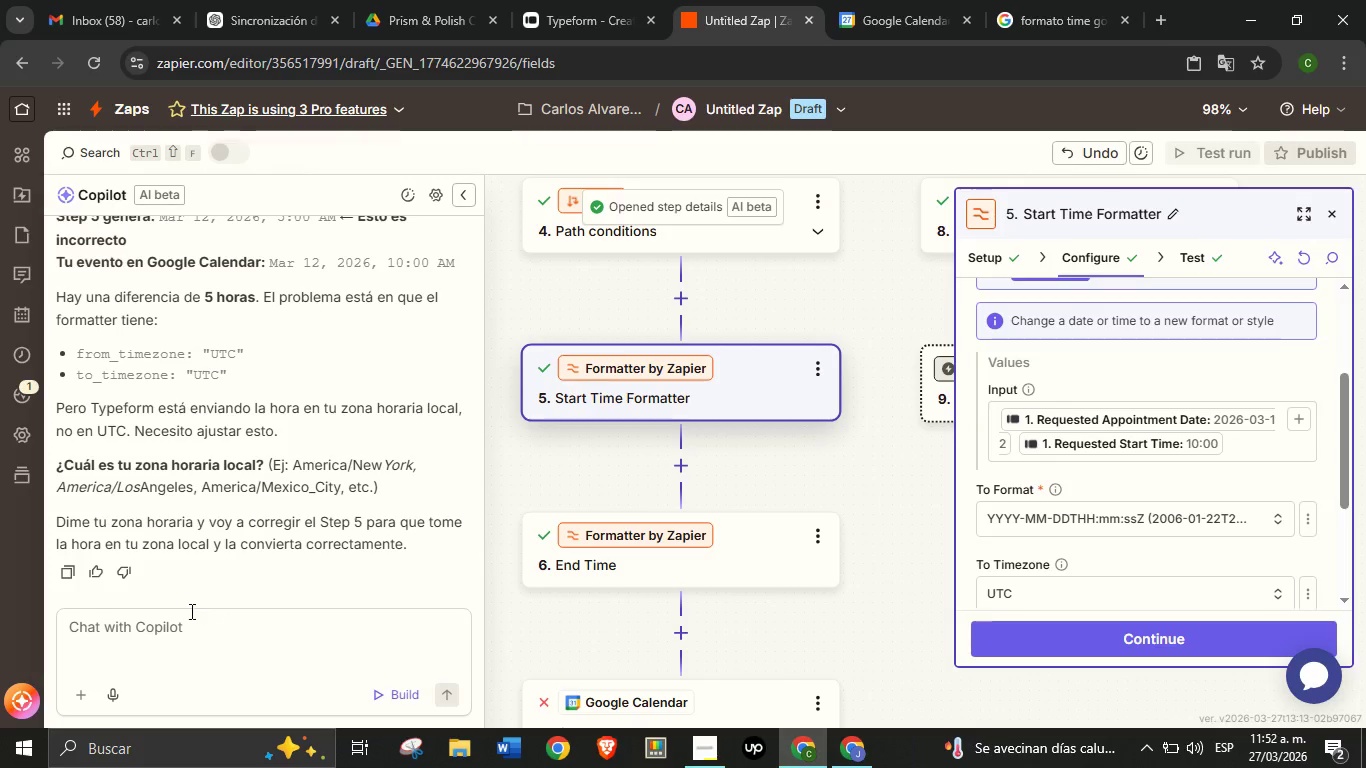 
wait(5.17)
 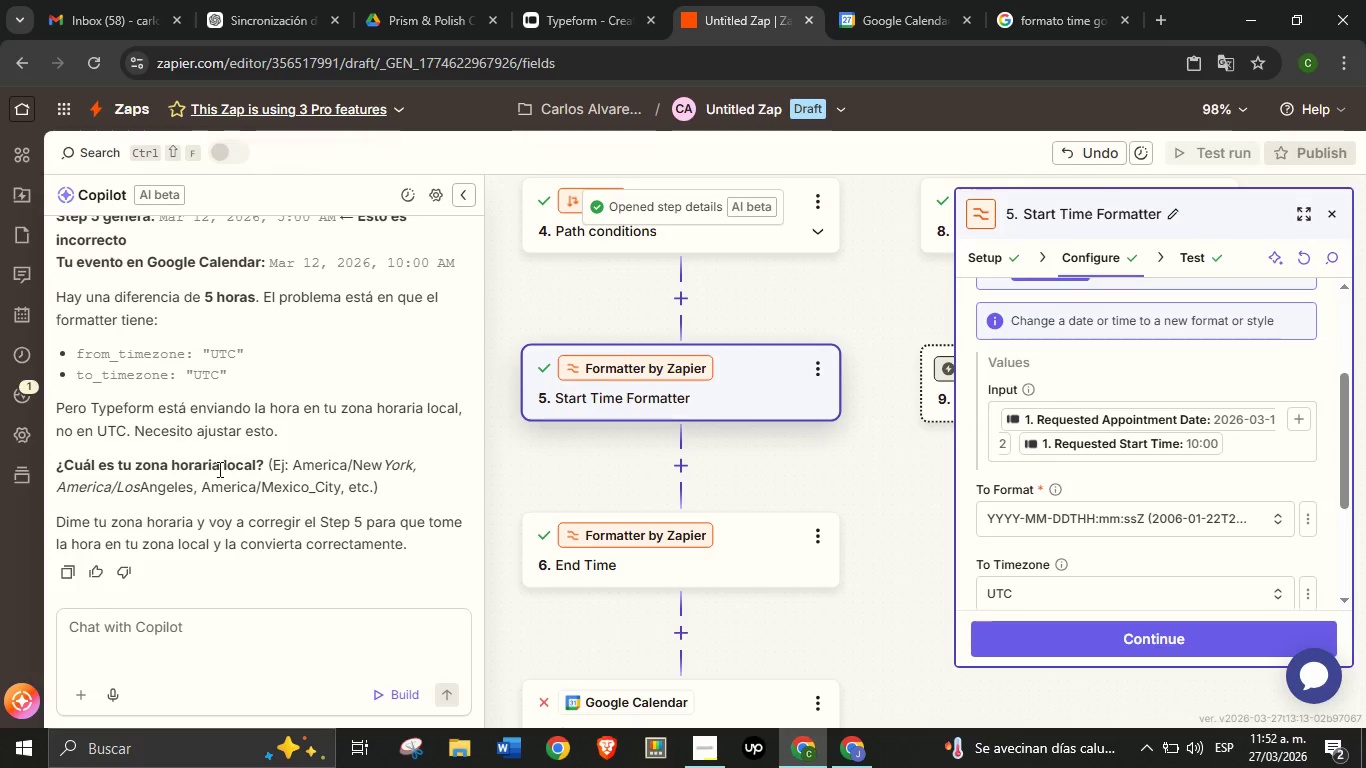 
left_click([172, 627])
 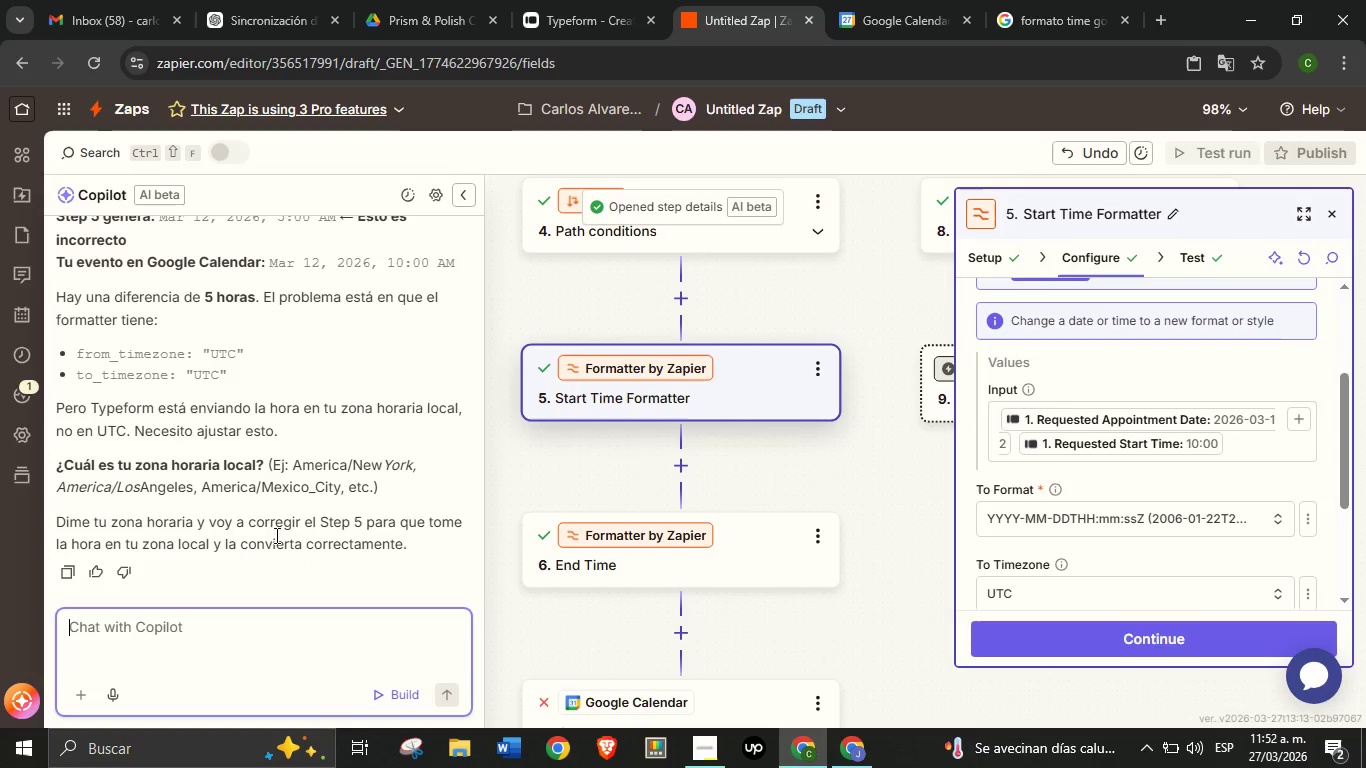 
type(bogot;a)
 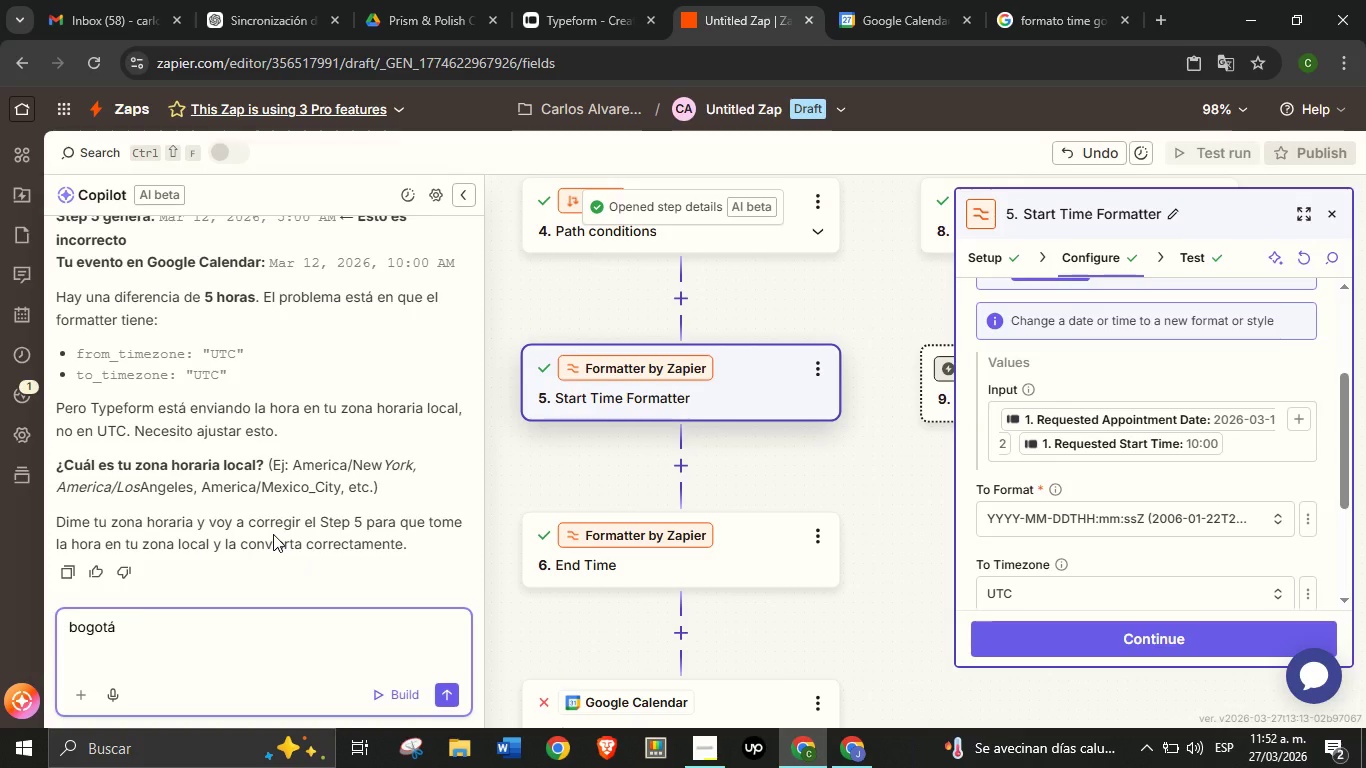 
key(Enter)
 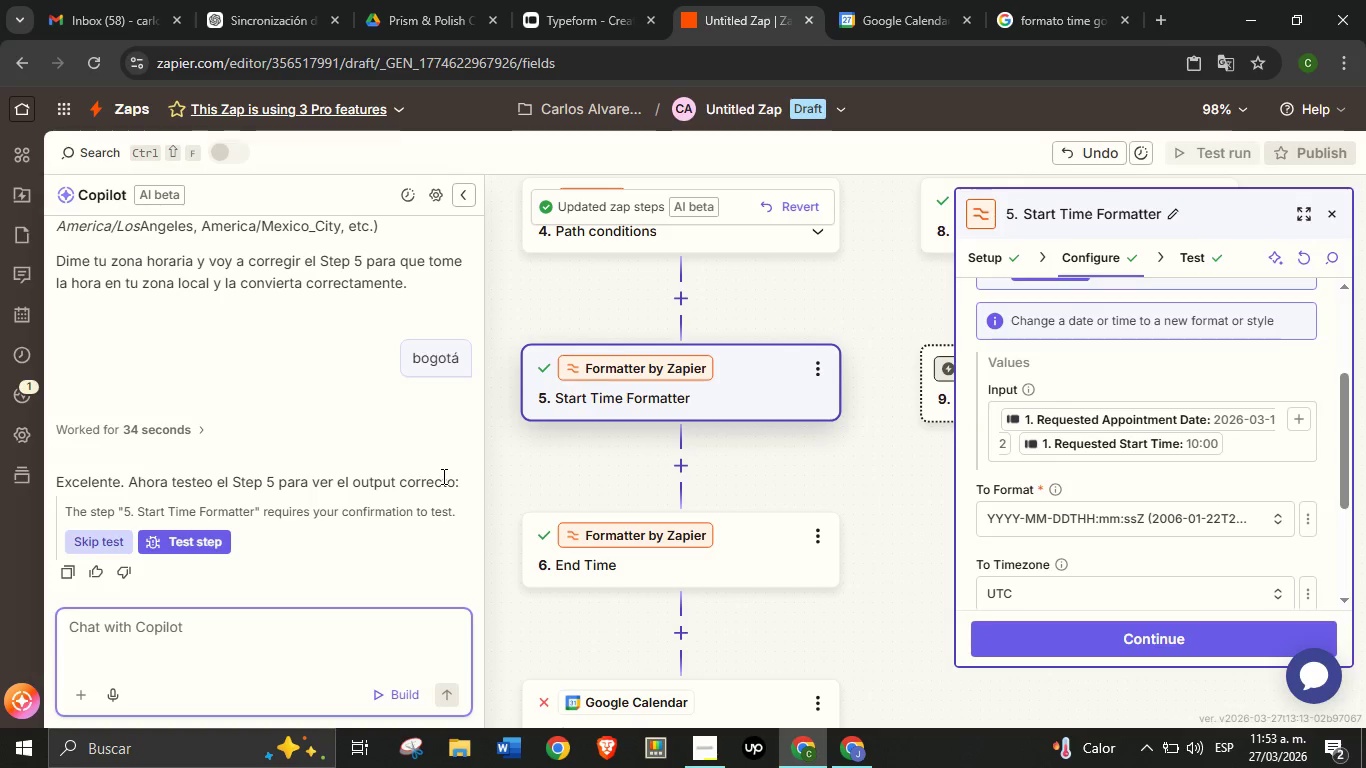 
wait(57.48)
 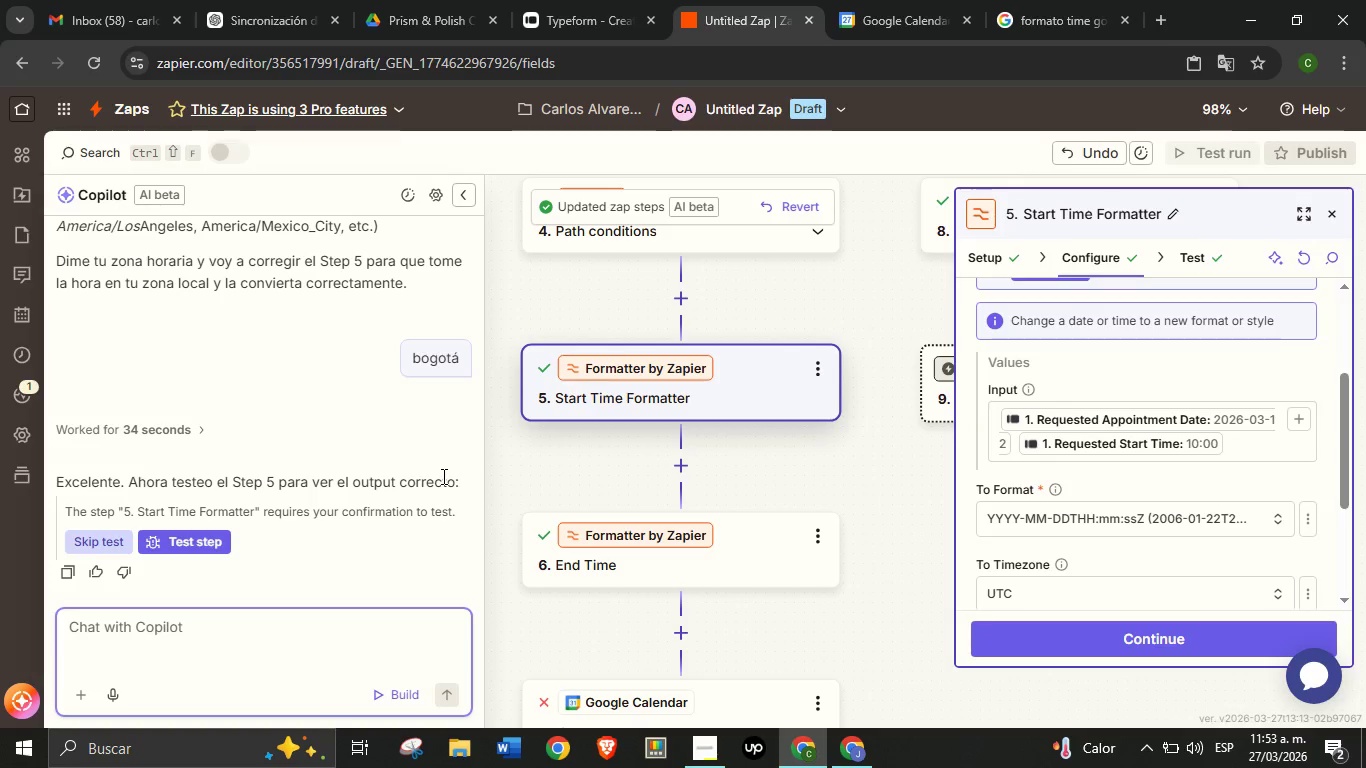 
left_click_drag(start_coordinate=[580, 474], to_coordinate=[580, 420])
 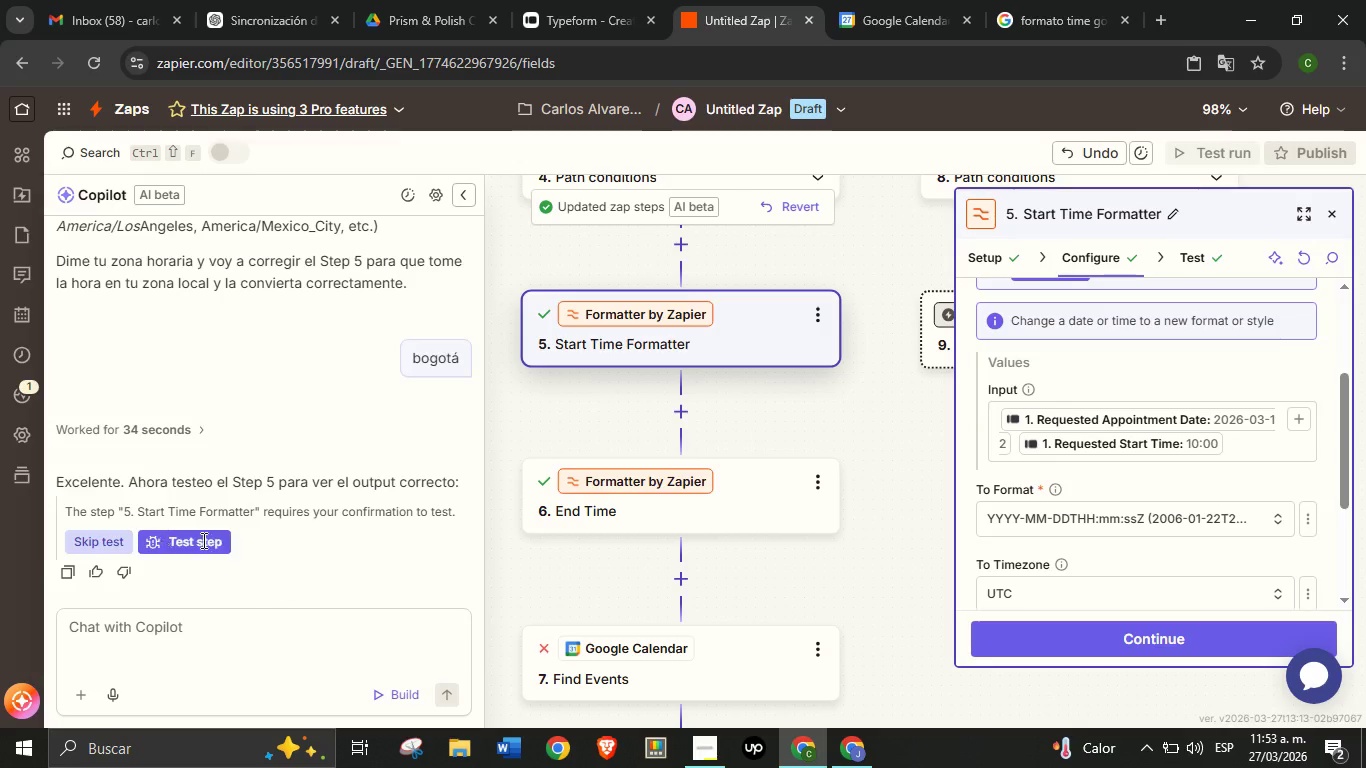 
left_click([163, 536])
 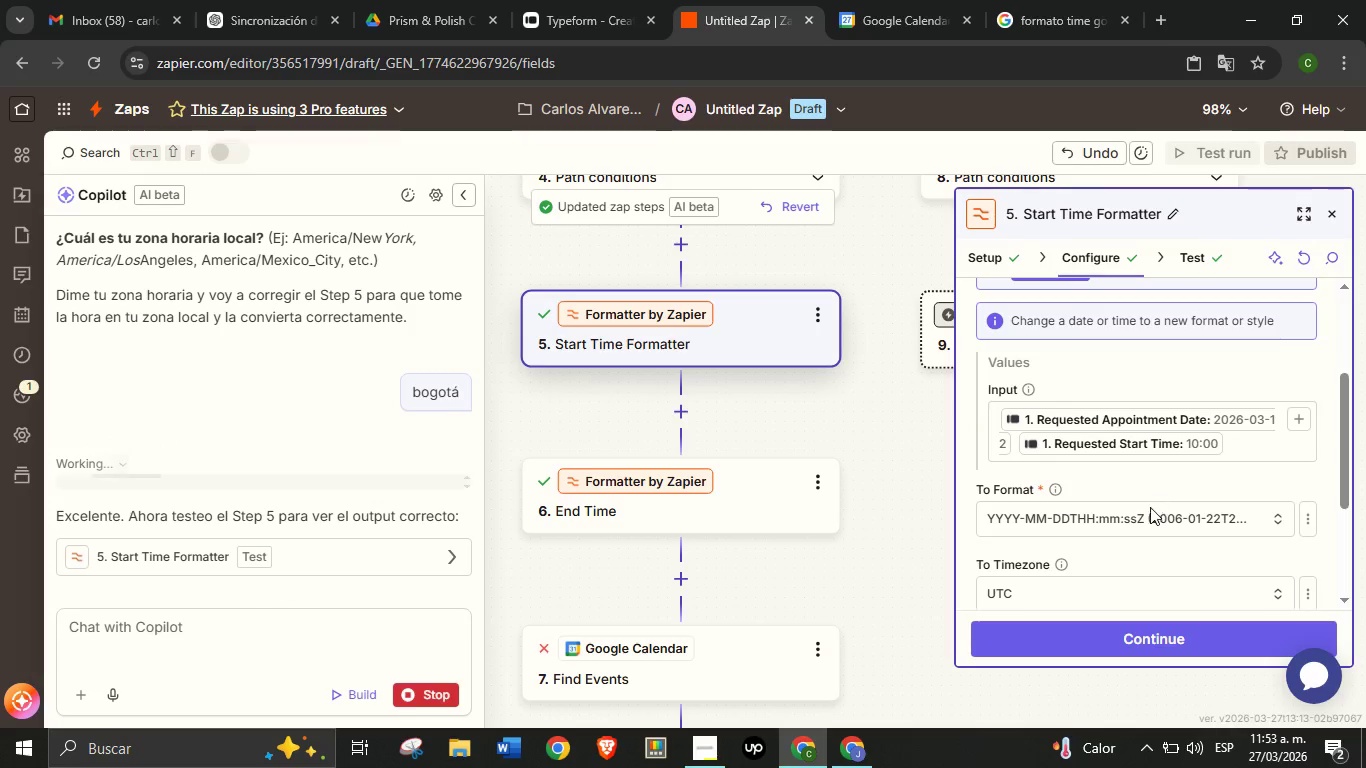 
scroll: coordinate [1150, 507], scroll_direction: down, amount: 1.0
 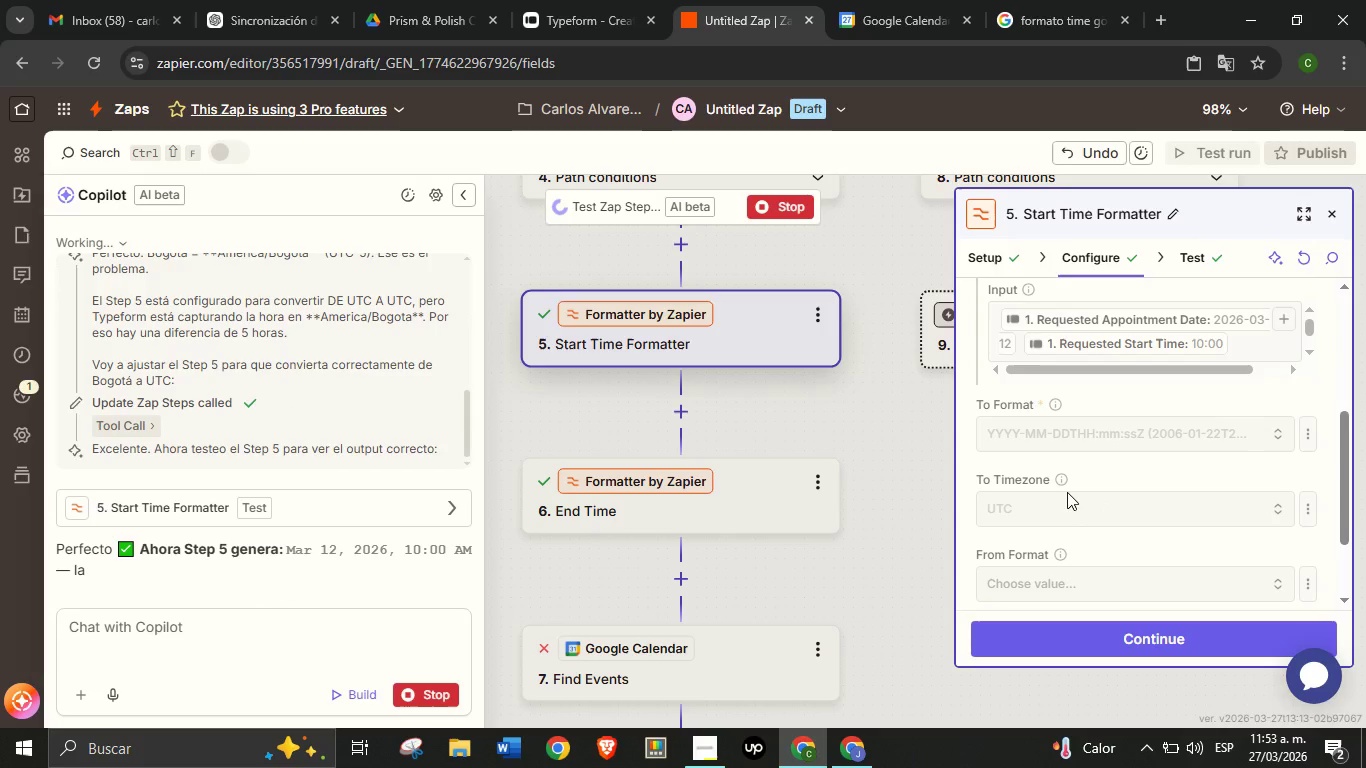 
wait(5.61)
 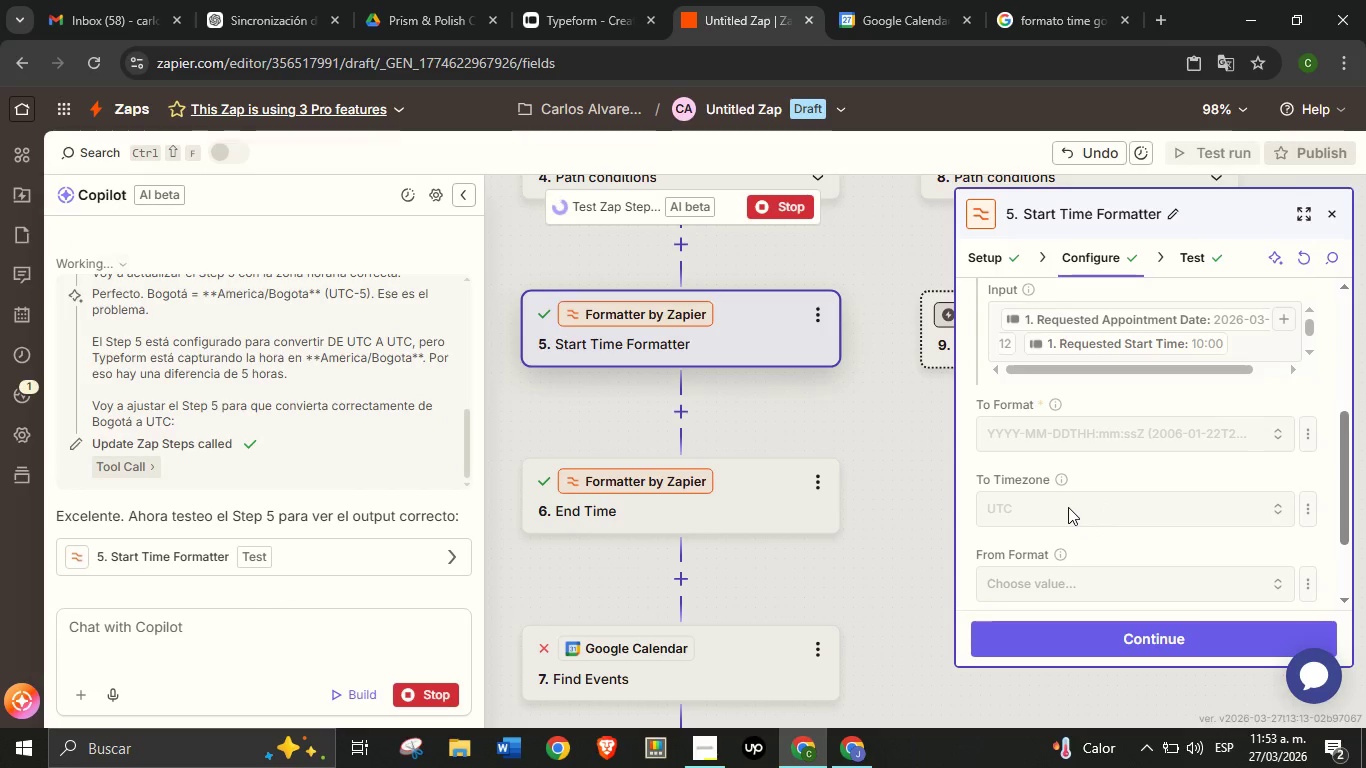 
left_click([902, 0])
 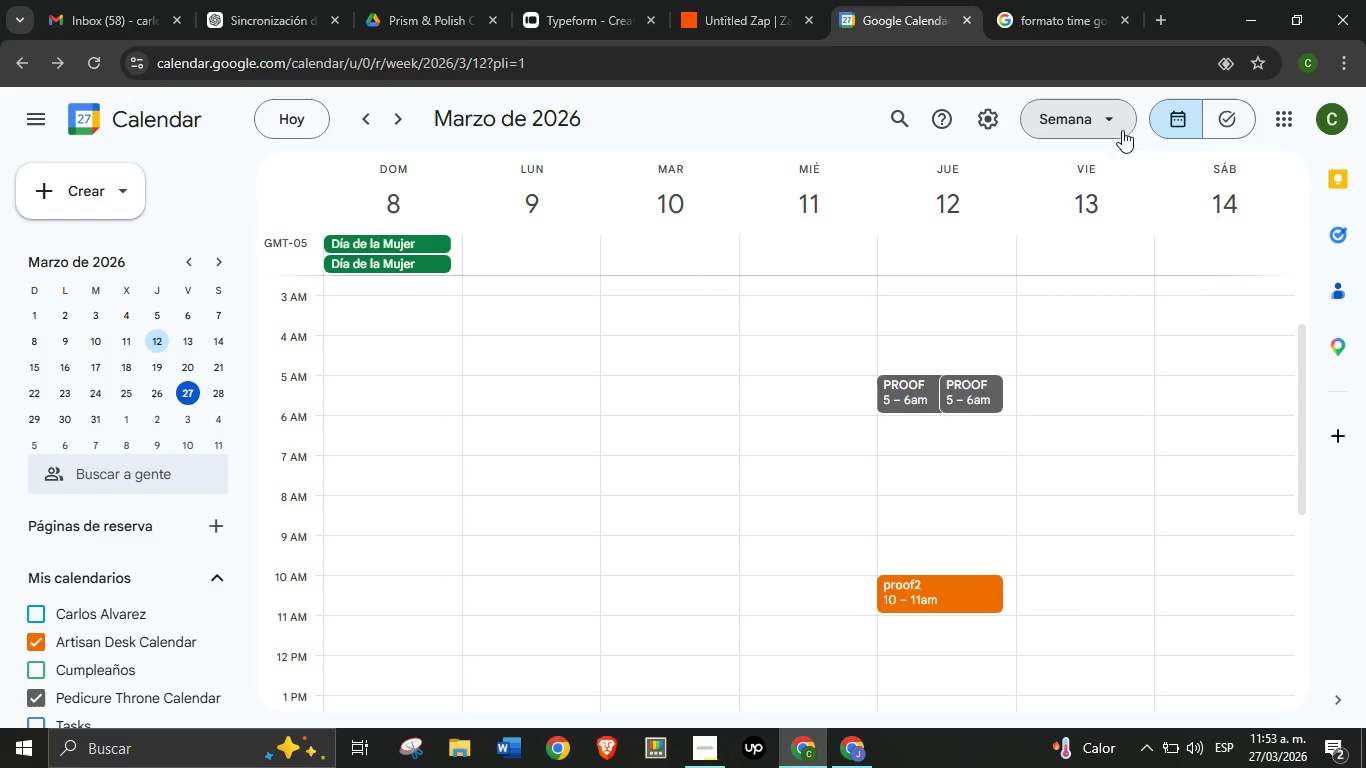 
wait(9.48)
 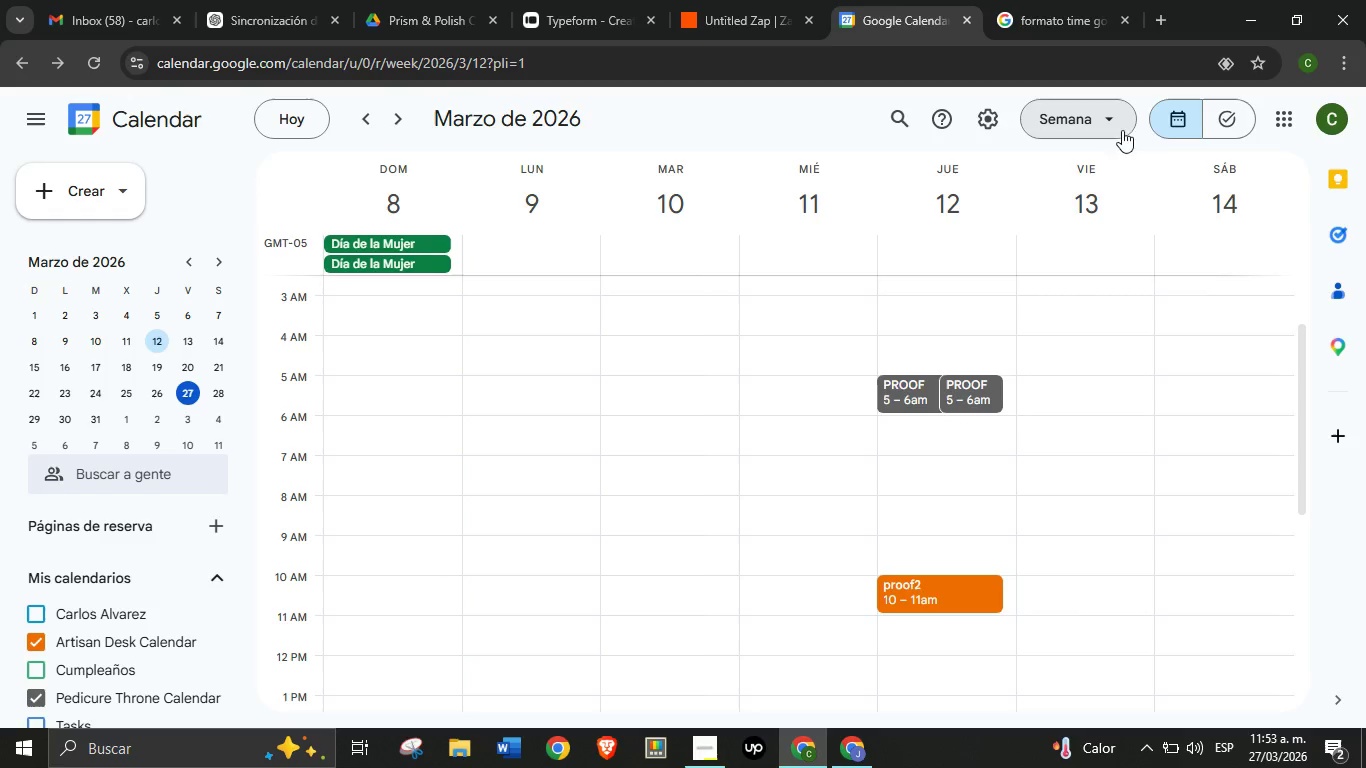 
left_click([770, 0])
 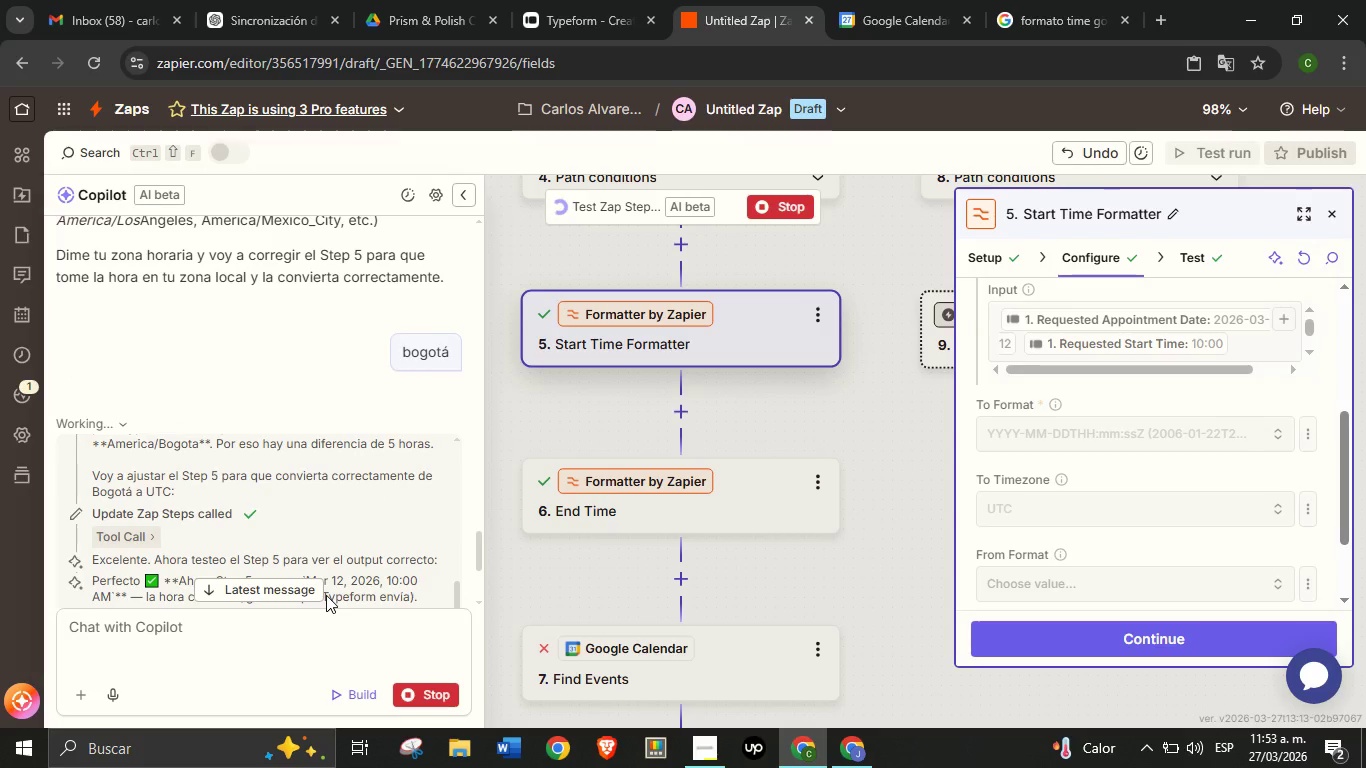 
scroll: coordinate [344, 456], scroll_direction: down, amount: 5.0
 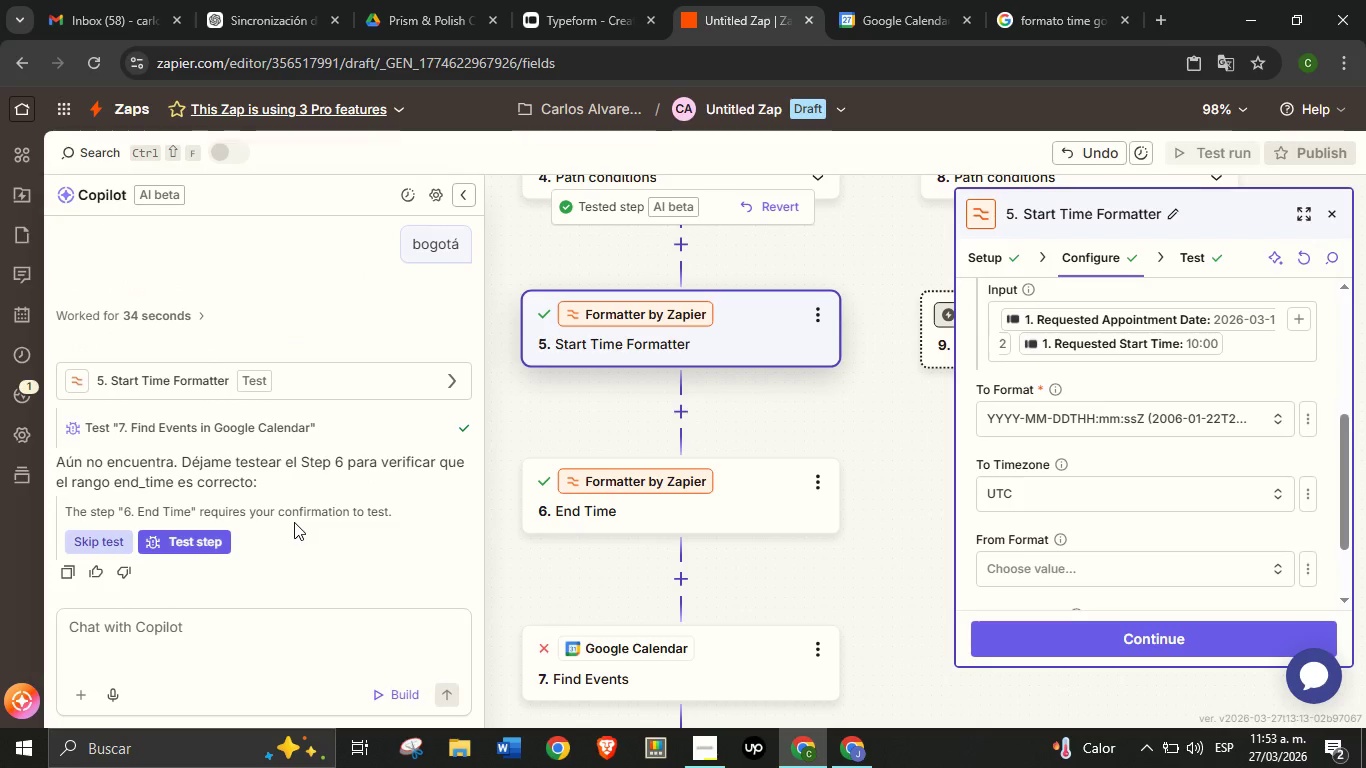 
wait(7.51)
 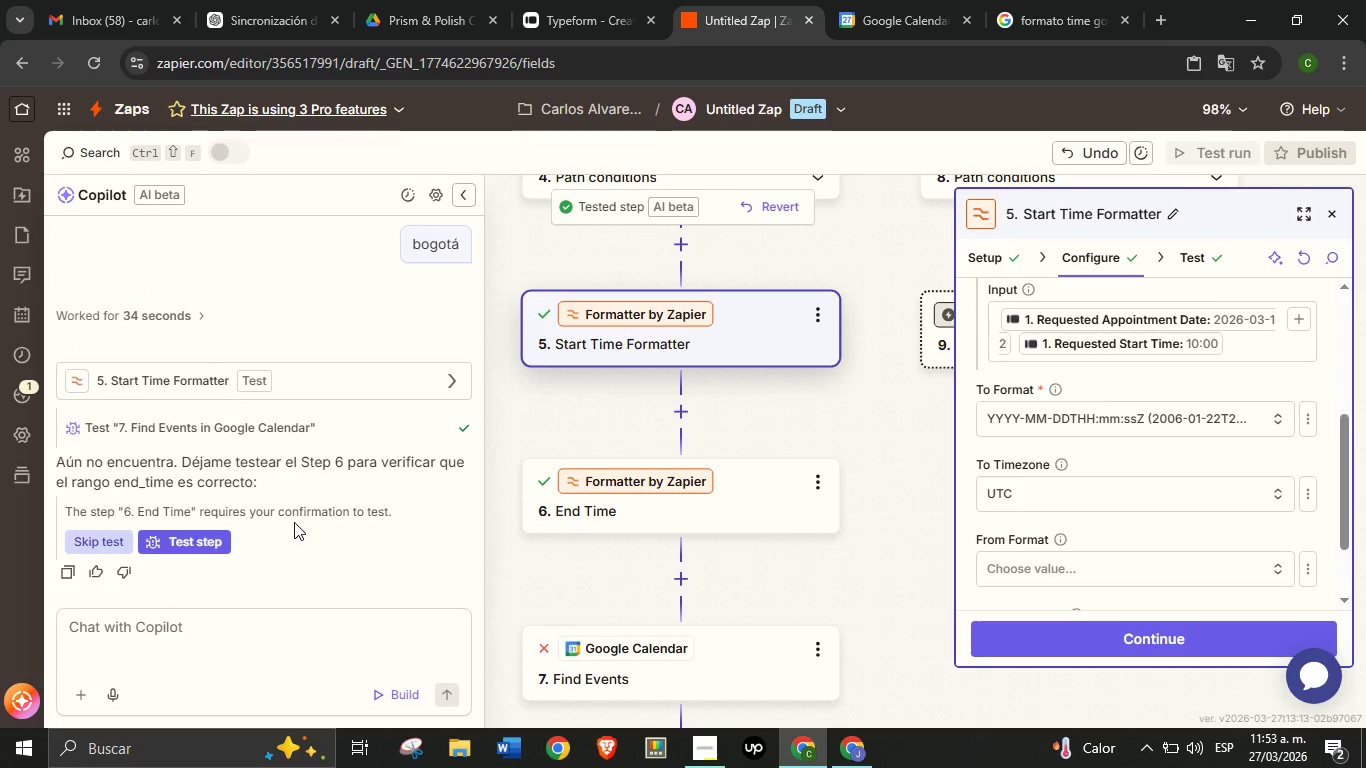 
left_click([1031, 503])
 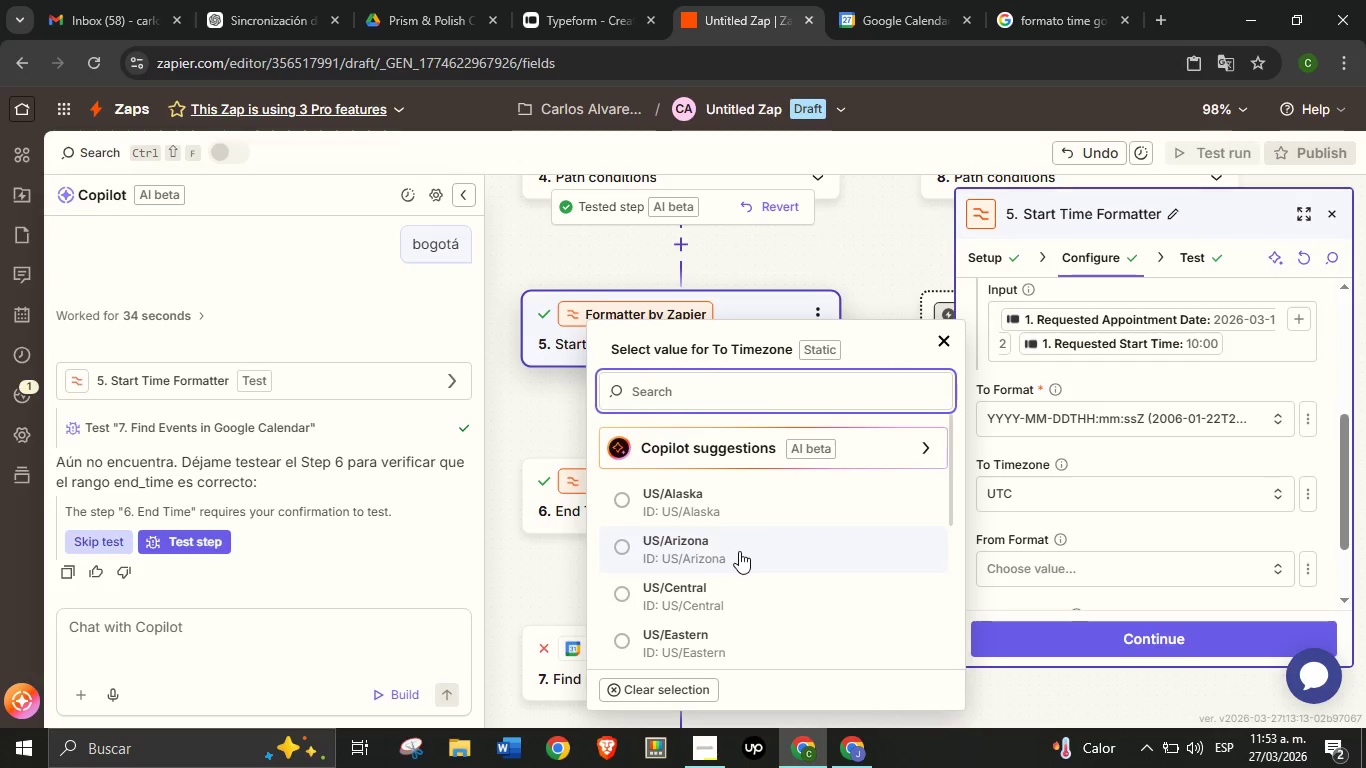 
scroll: coordinate [738, 556], scroll_direction: down, amount: 4.0
 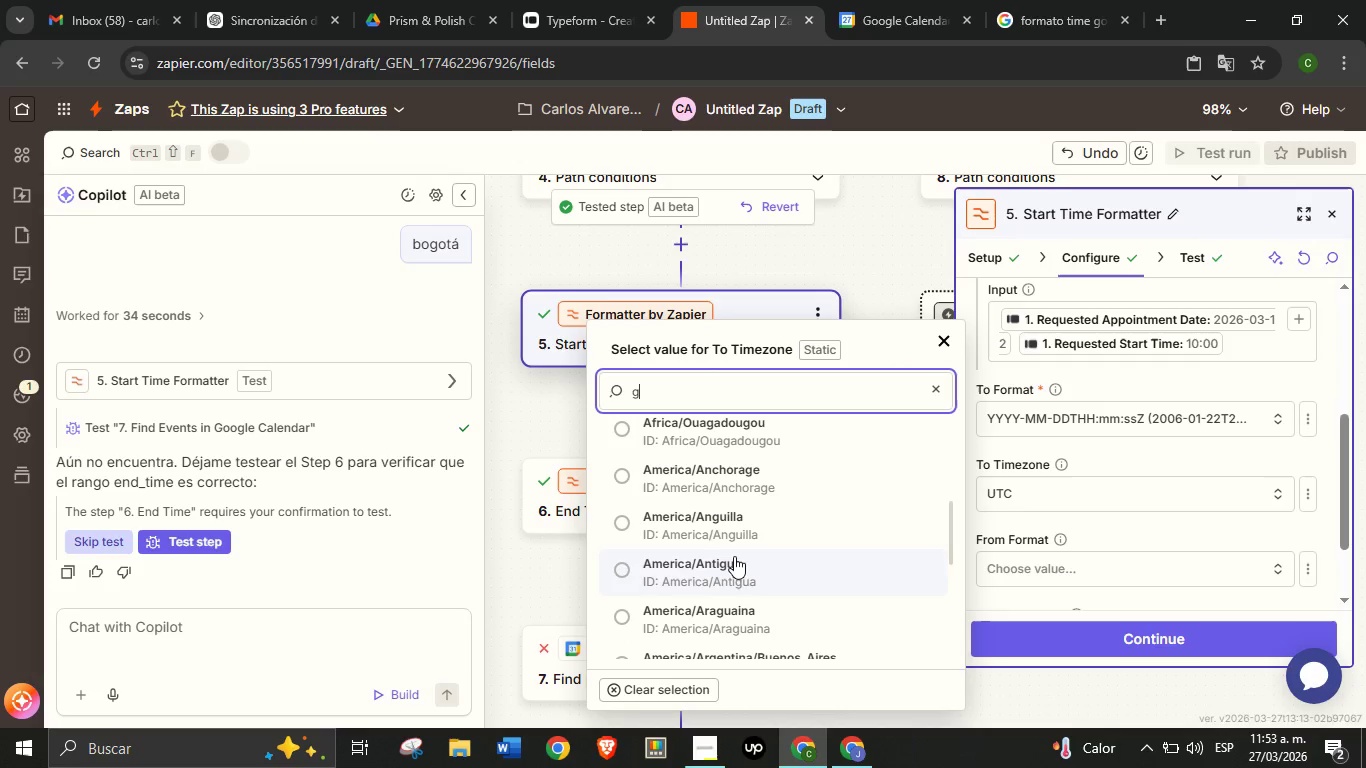 
type(gm)
 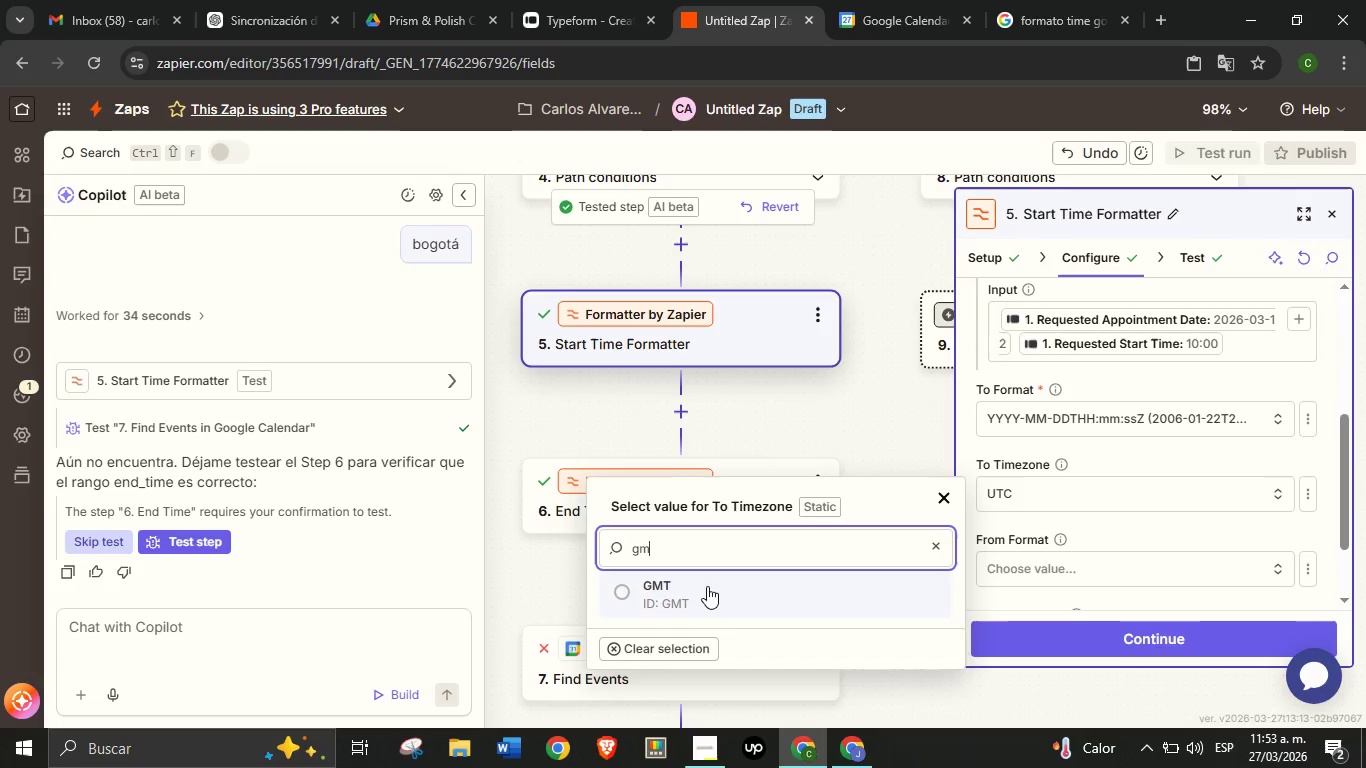 
left_click([707, 586])
 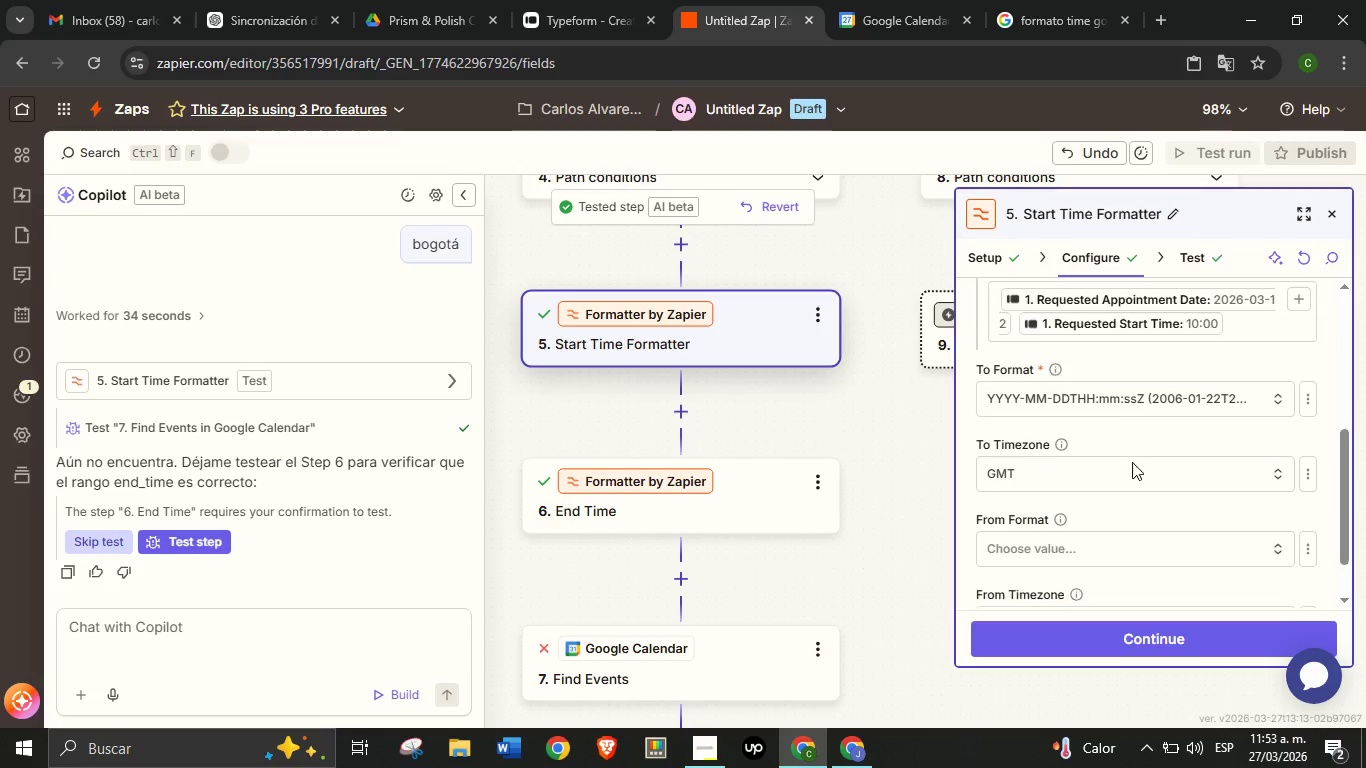 
scroll: coordinate [1132, 453], scroll_direction: down, amount: 1.0
 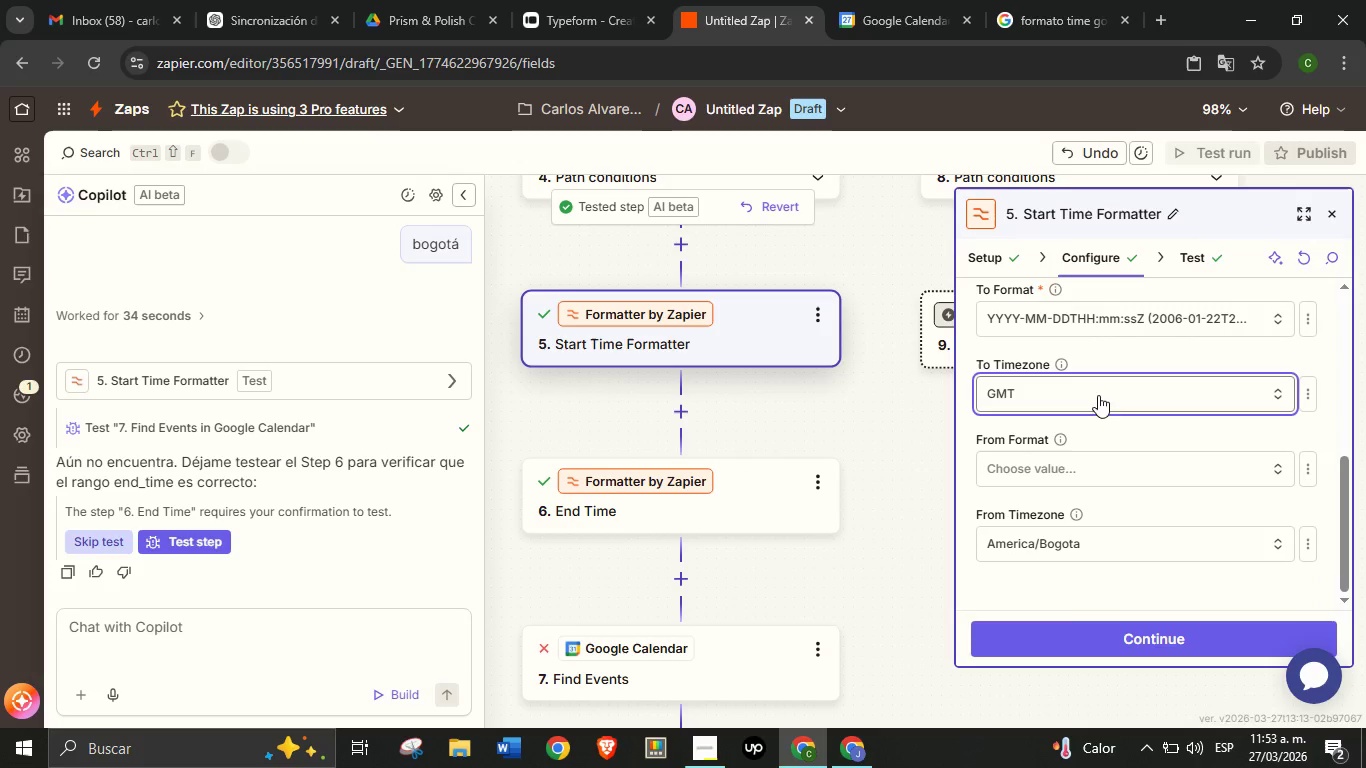 
left_click([1098, 395])
 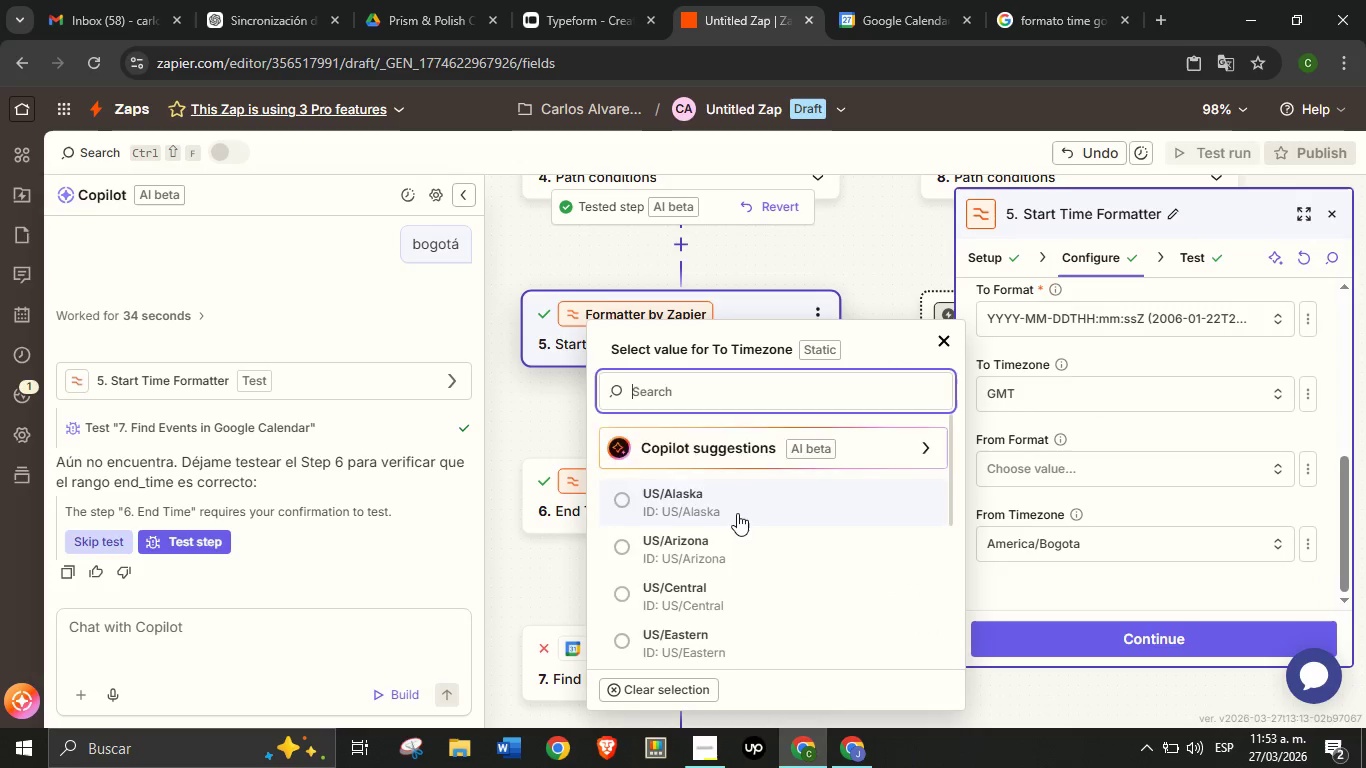 
type(bog)
 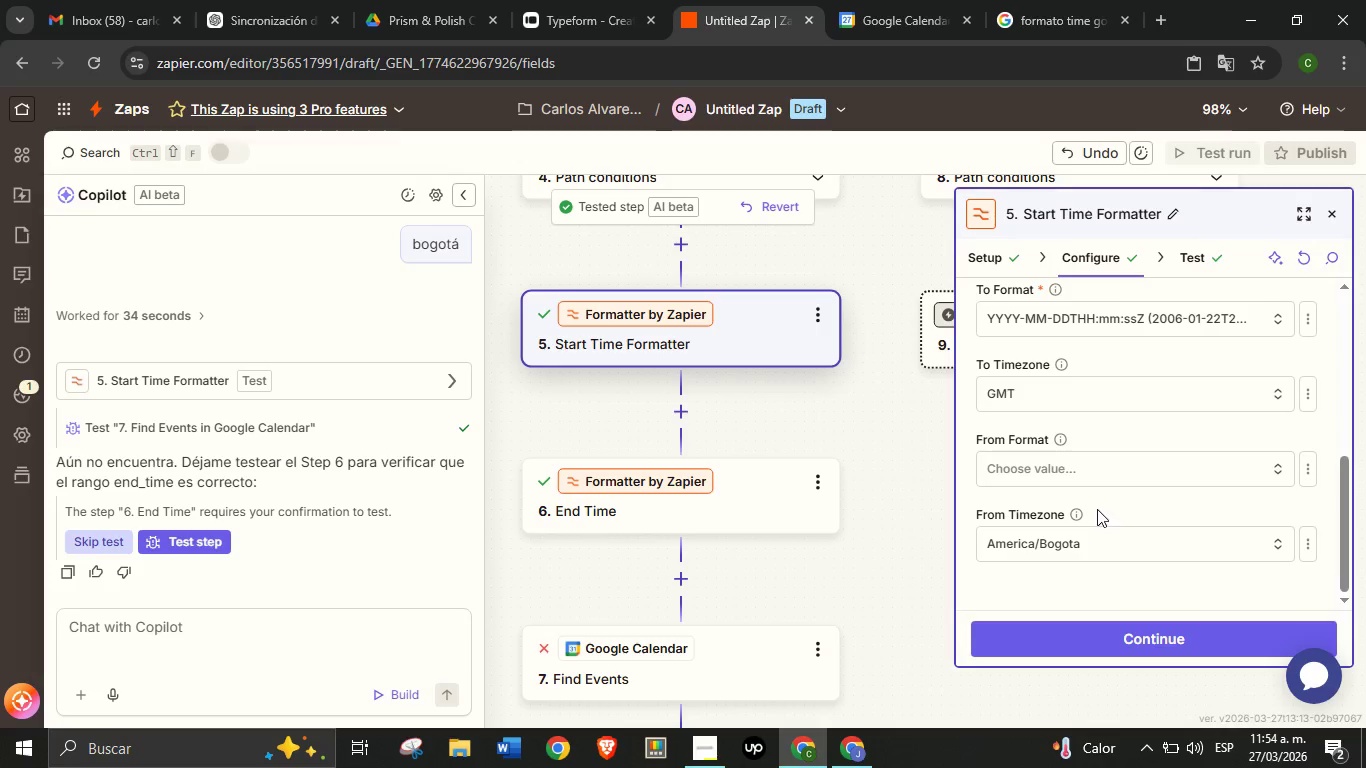 
wait(6.03)
 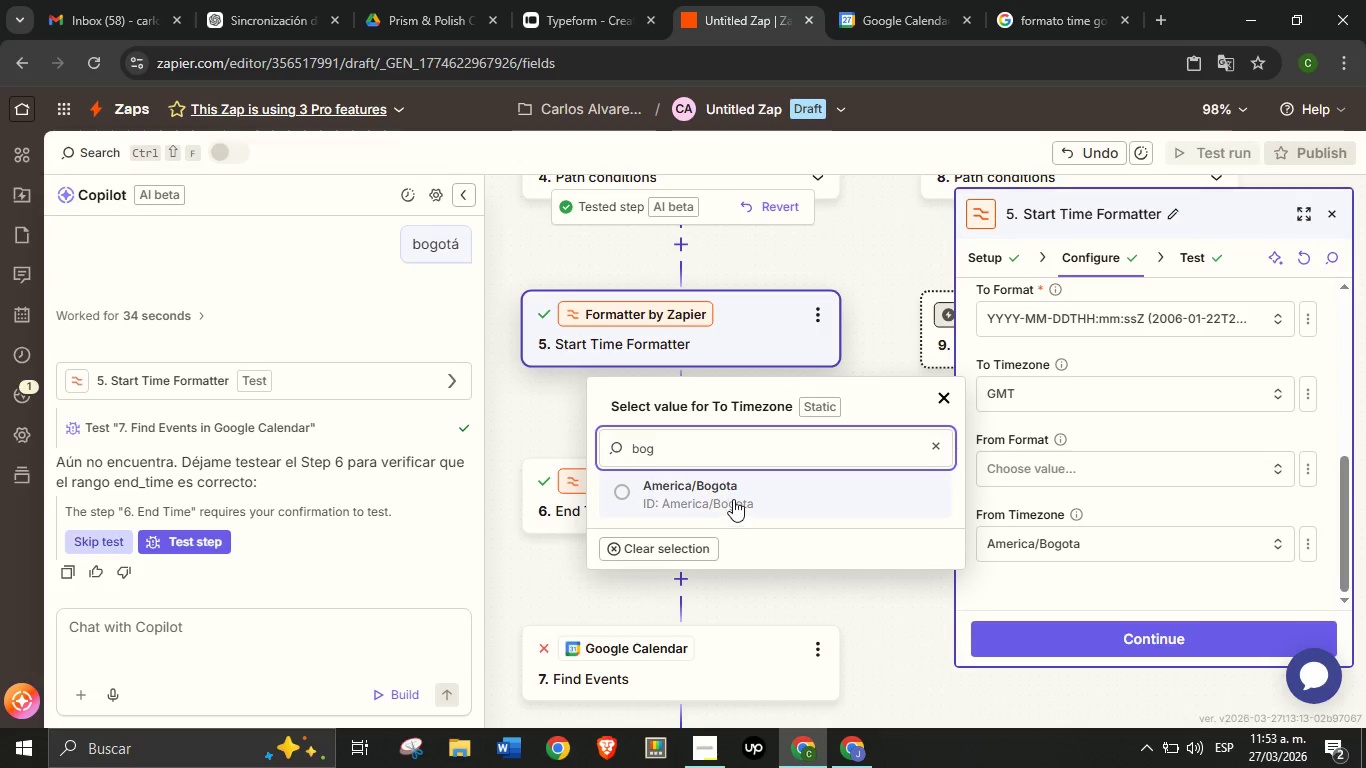 
left_click([1072, 391])
 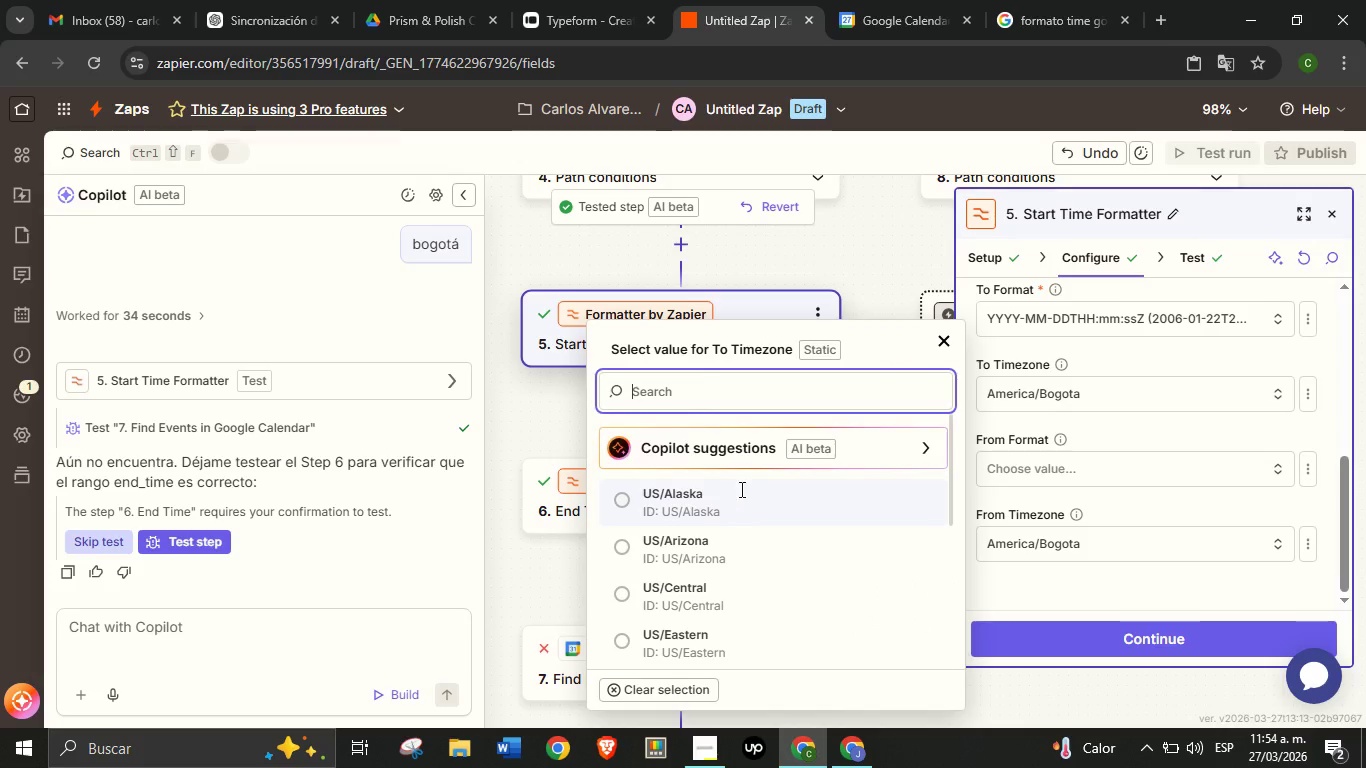 
type(05)
key(Backspace)
key(Backspace)
 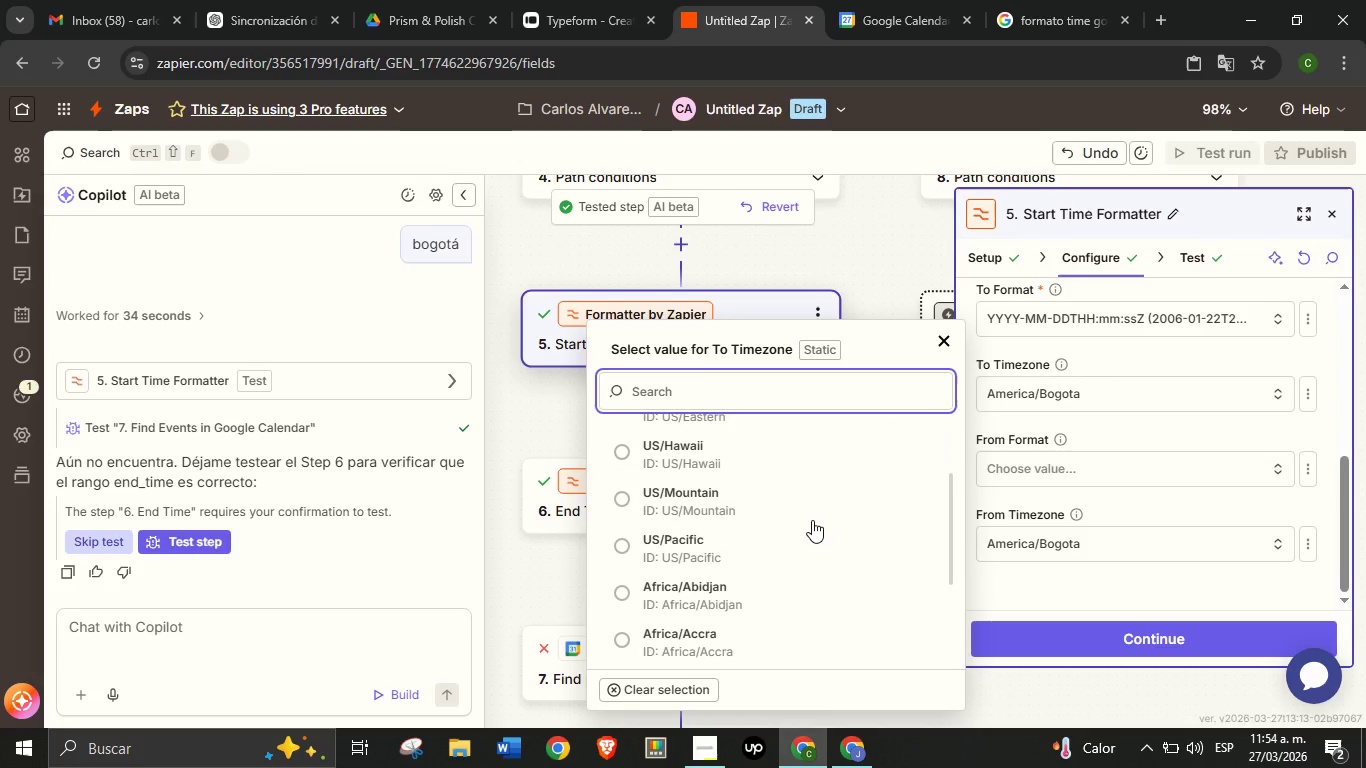 
scroll: coordinate [753, 507], scroll_direction: down, amount: 97.0
 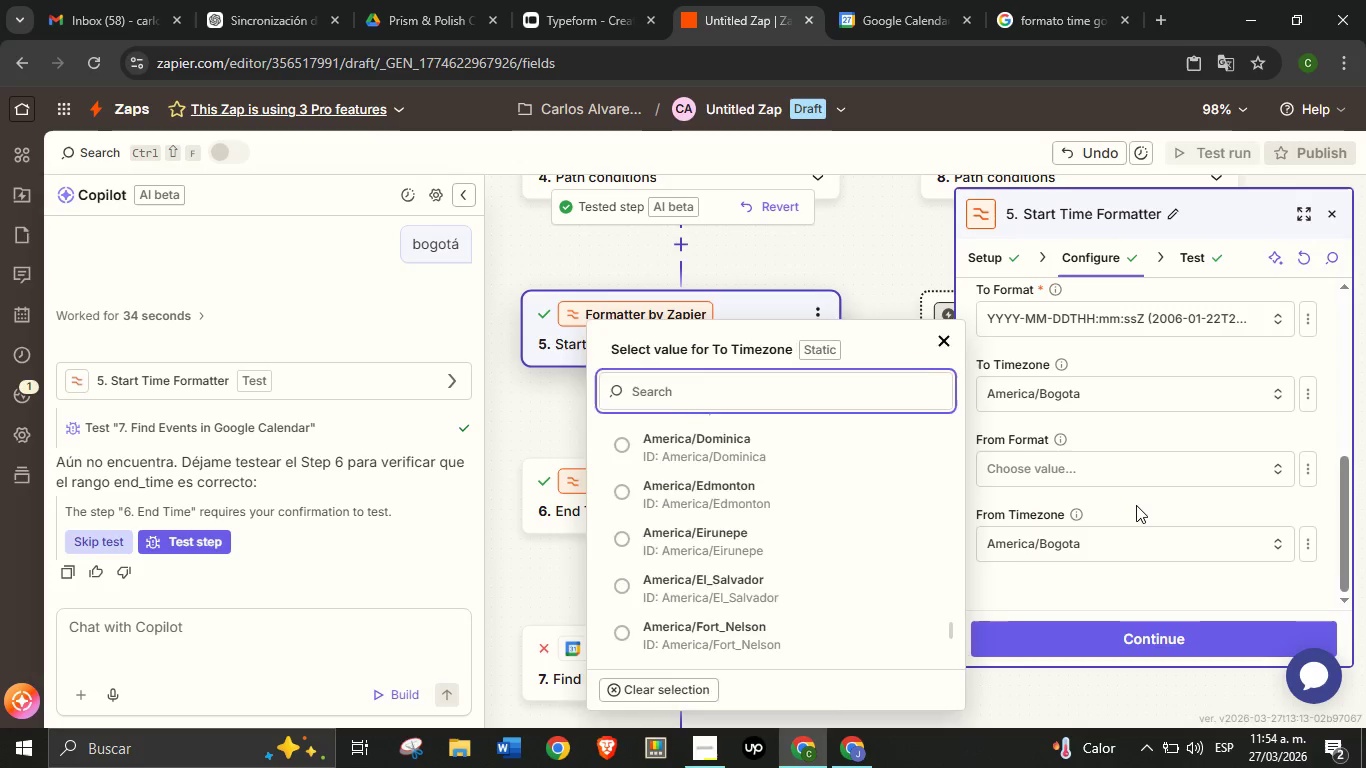 
left_click([1135, 504])
 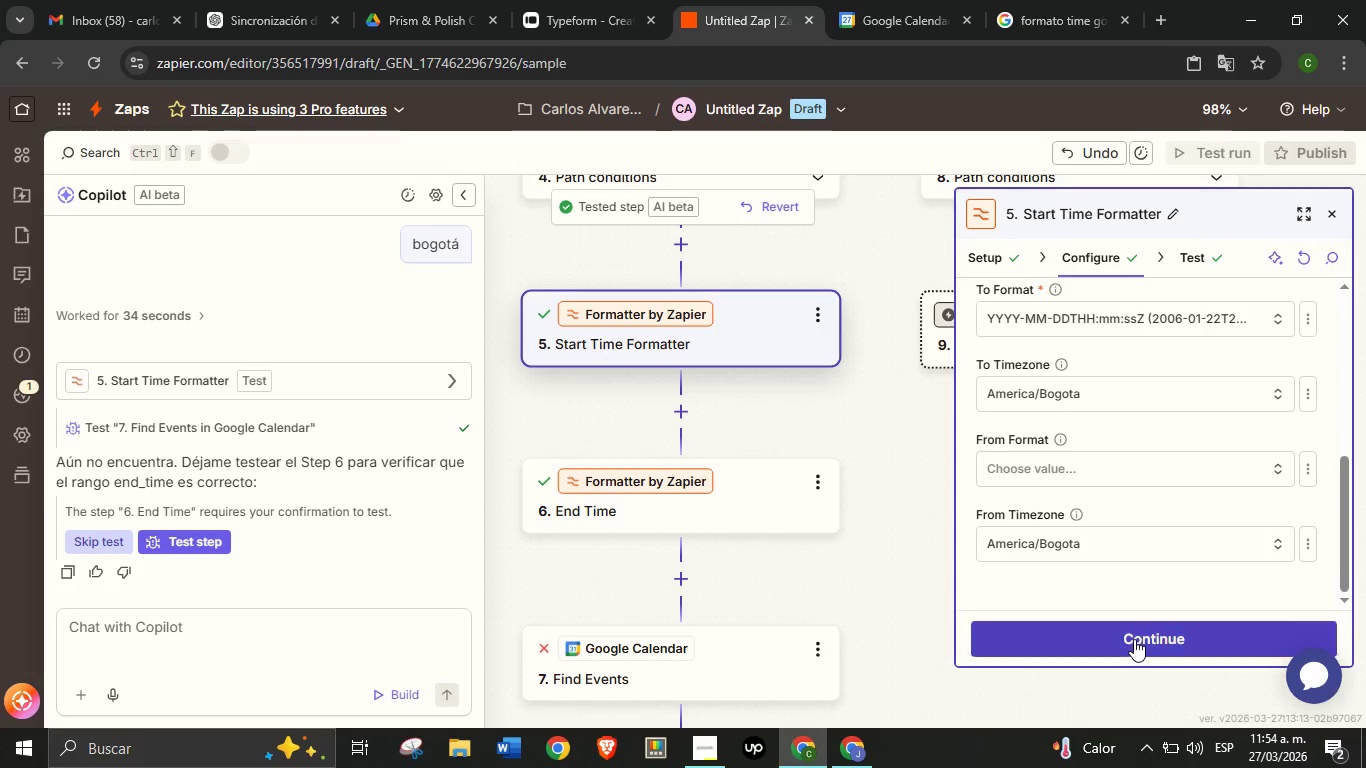 
left_click([1134, 639])
 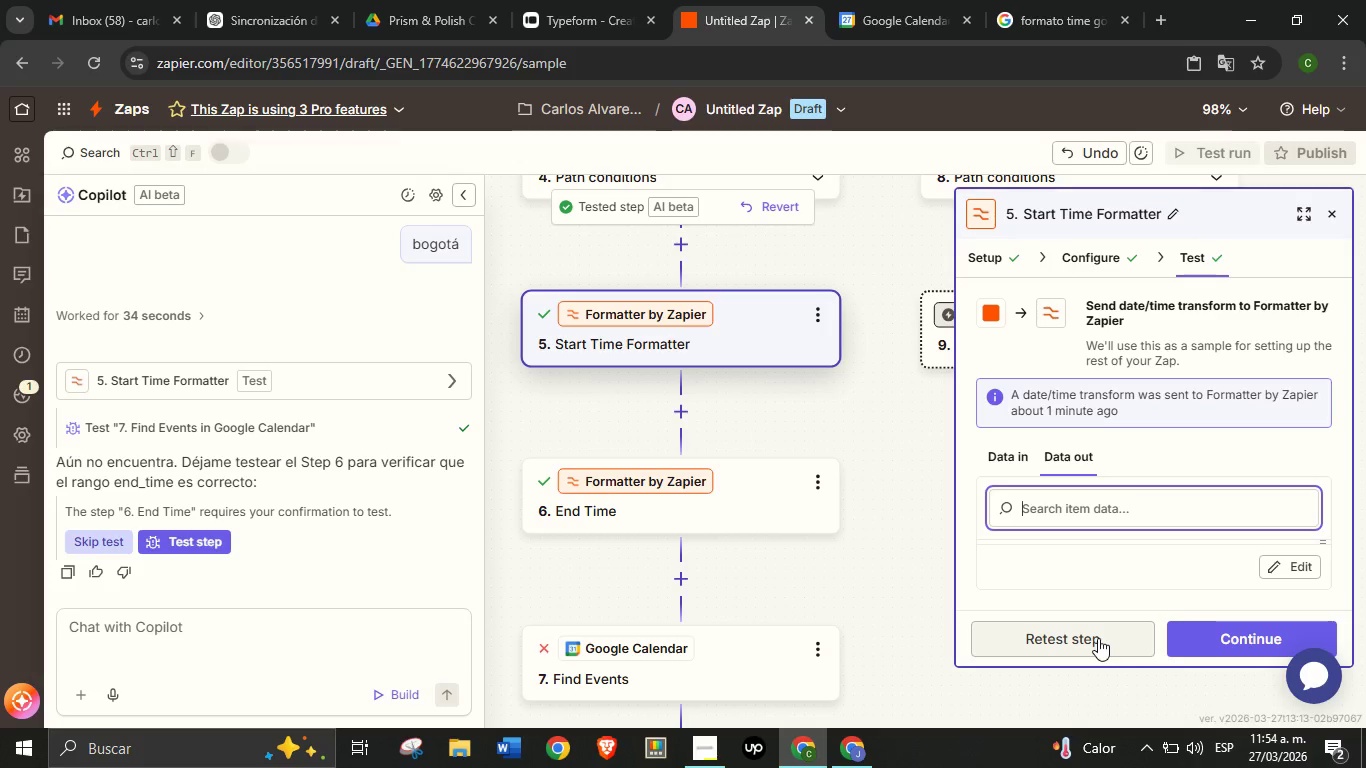 
left_click([1096, 640])
 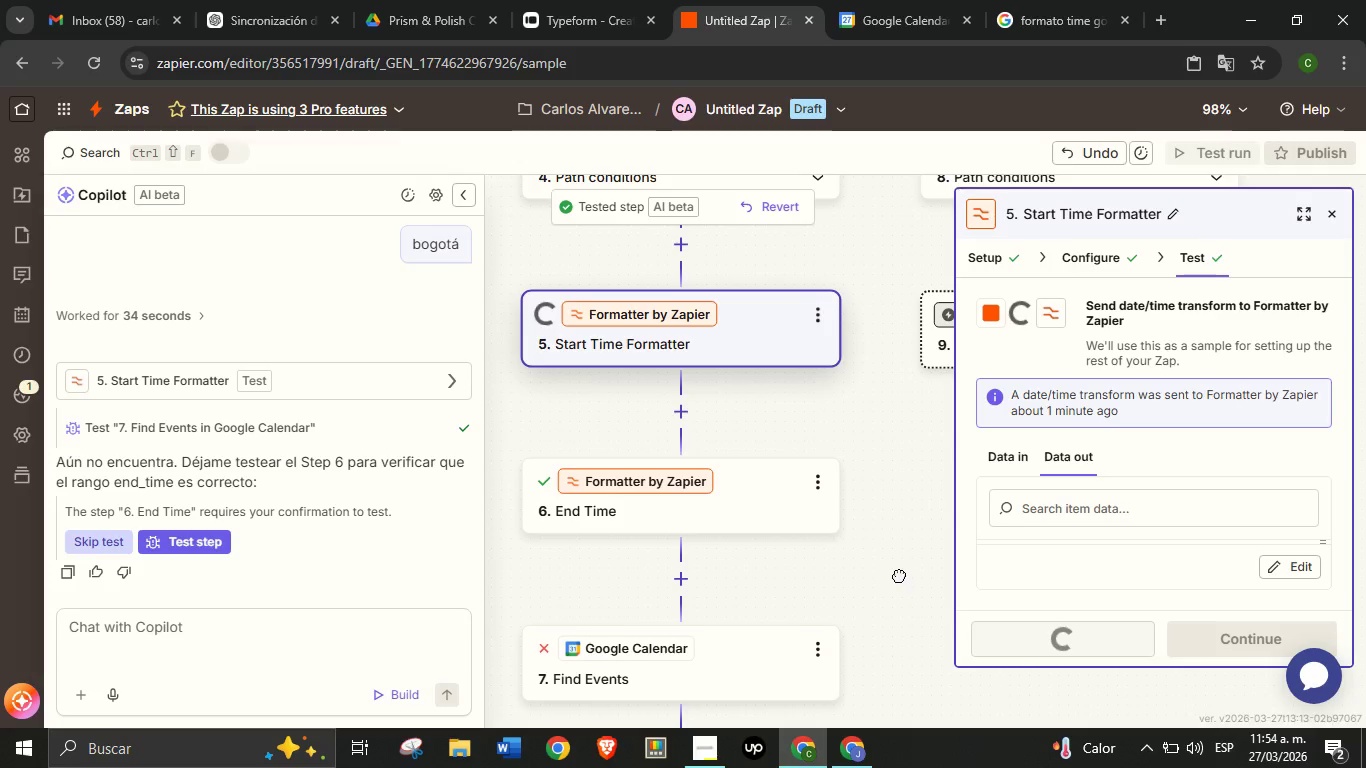 
left_click_drag(start_coordinate=[909, 592], to_coordinate=[894, 561])
 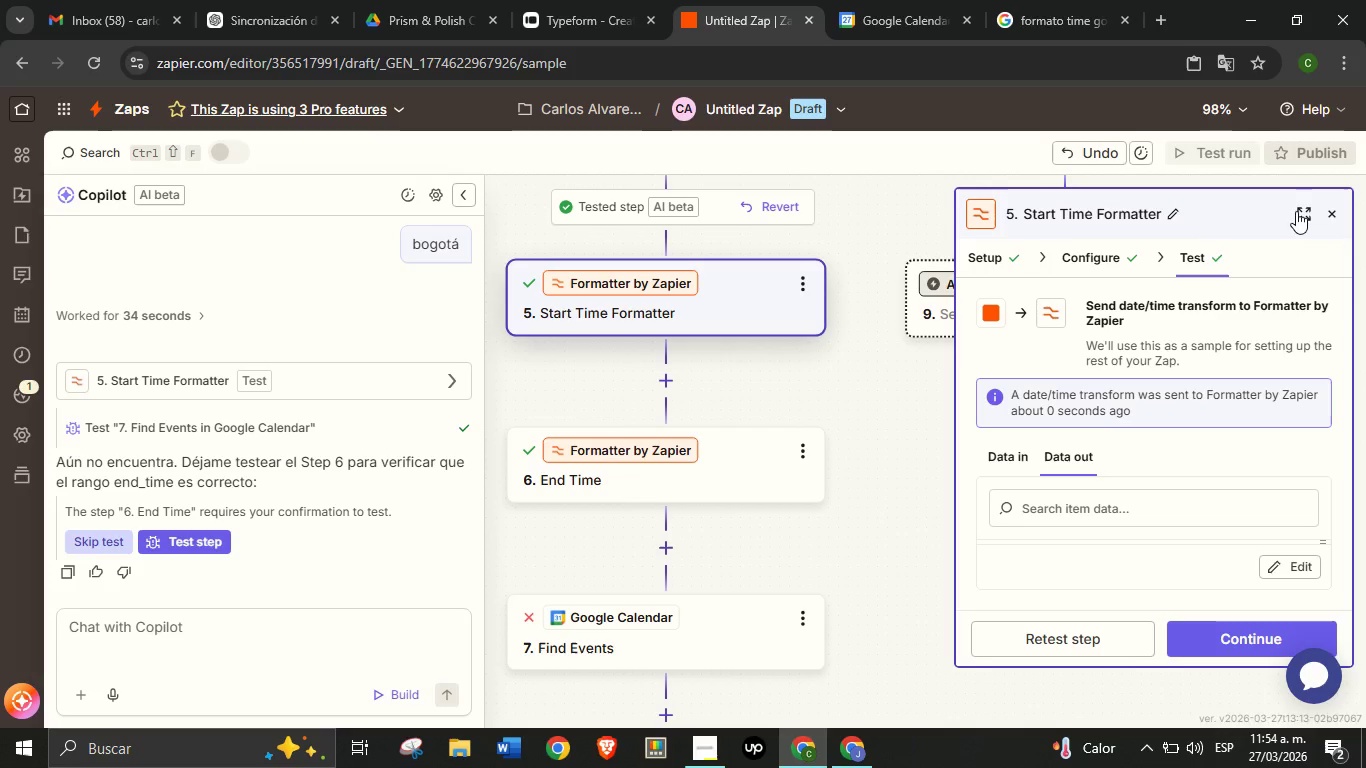 
left_click([1296, 211])
 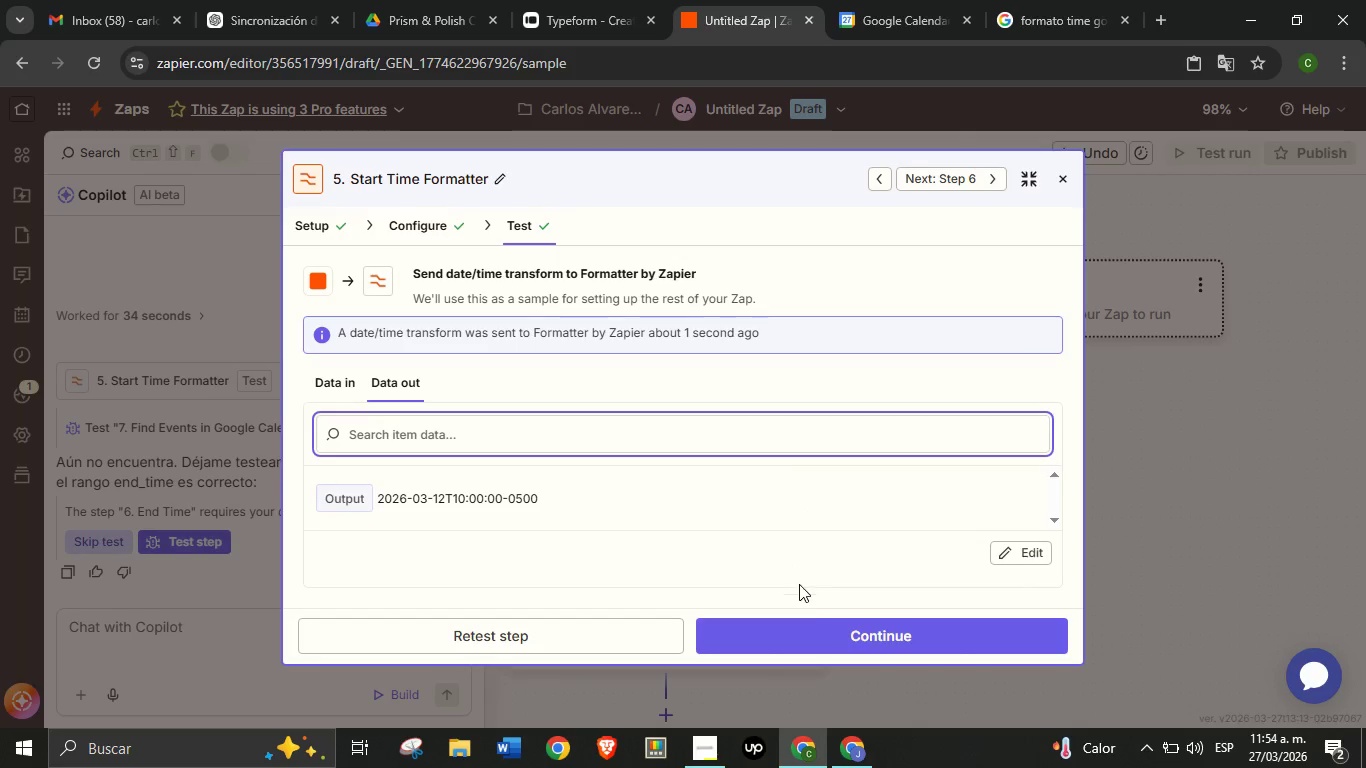 
left_click([822, 632])
 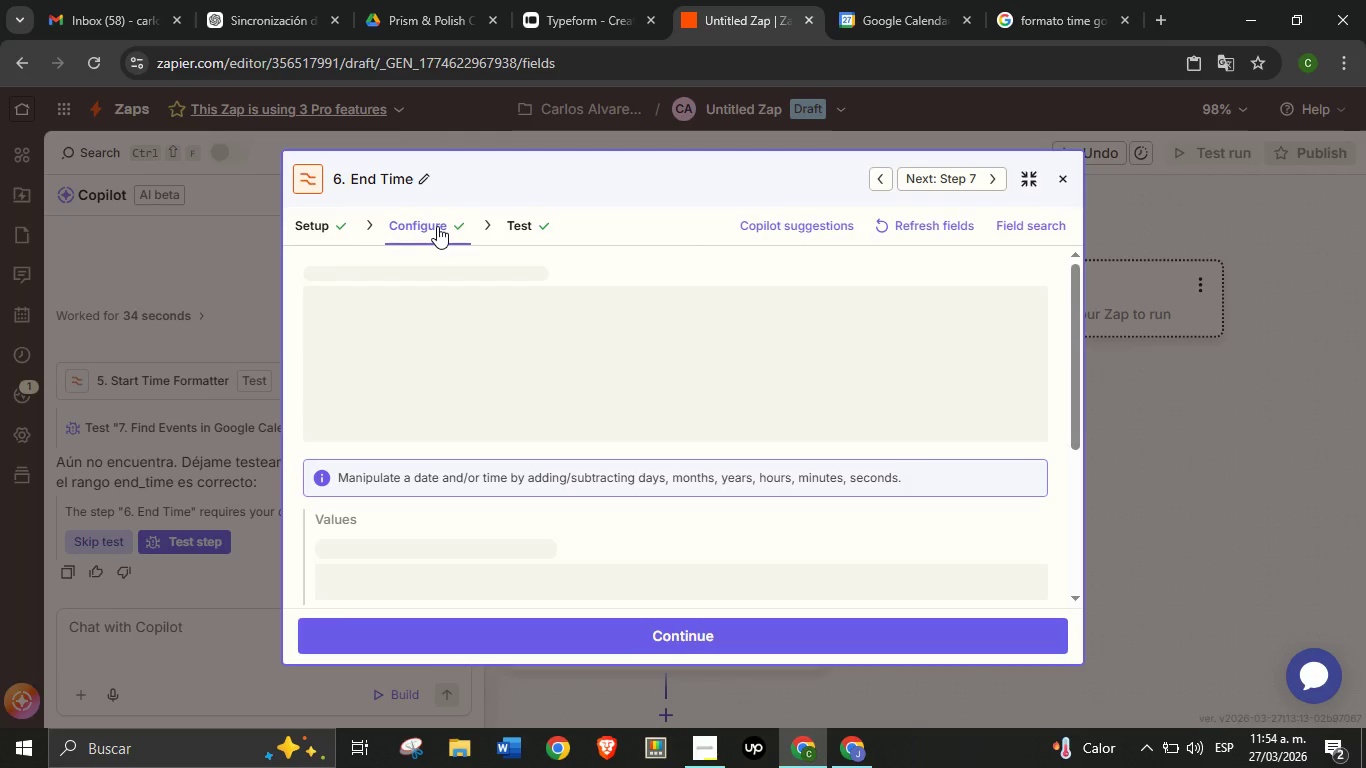 
wait(6.61)
 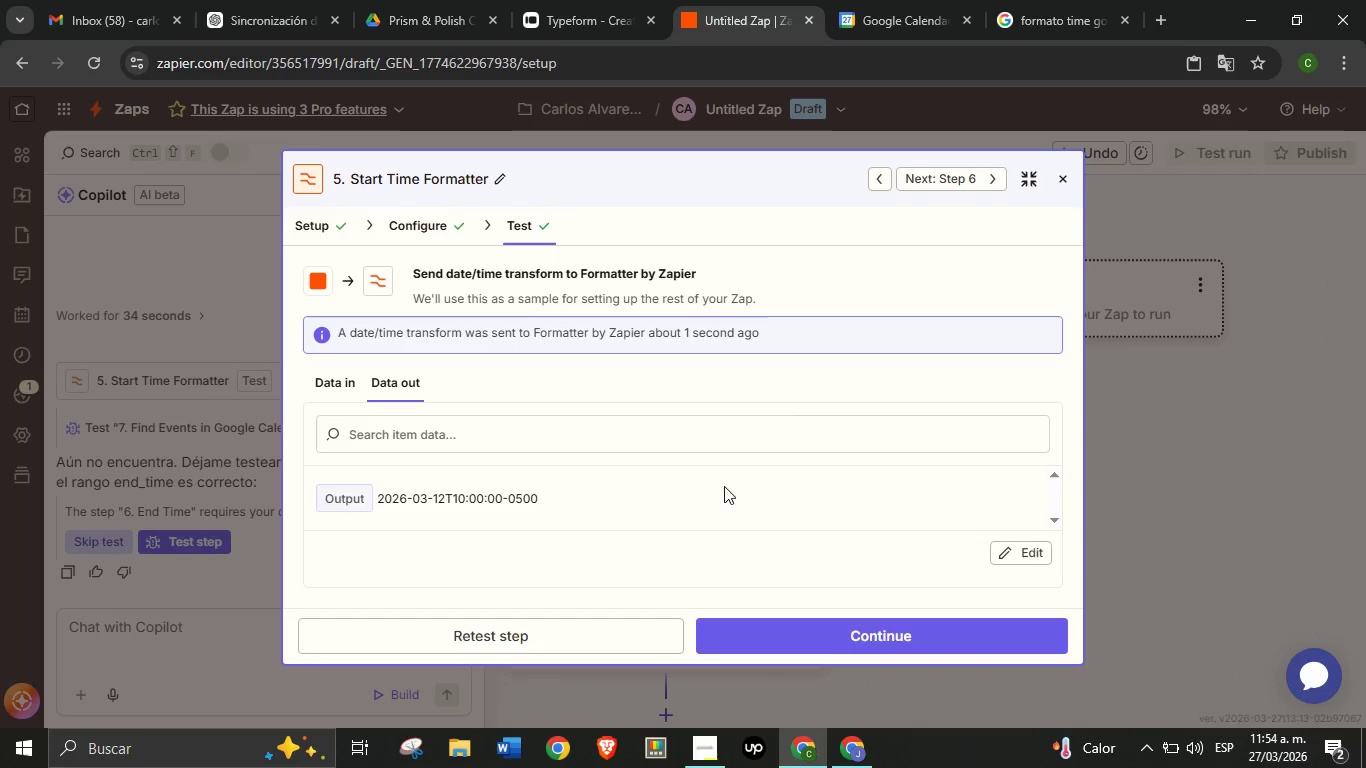 
scroll: coordinate [562, 472], scroll_direction: down, amount: 3.0
 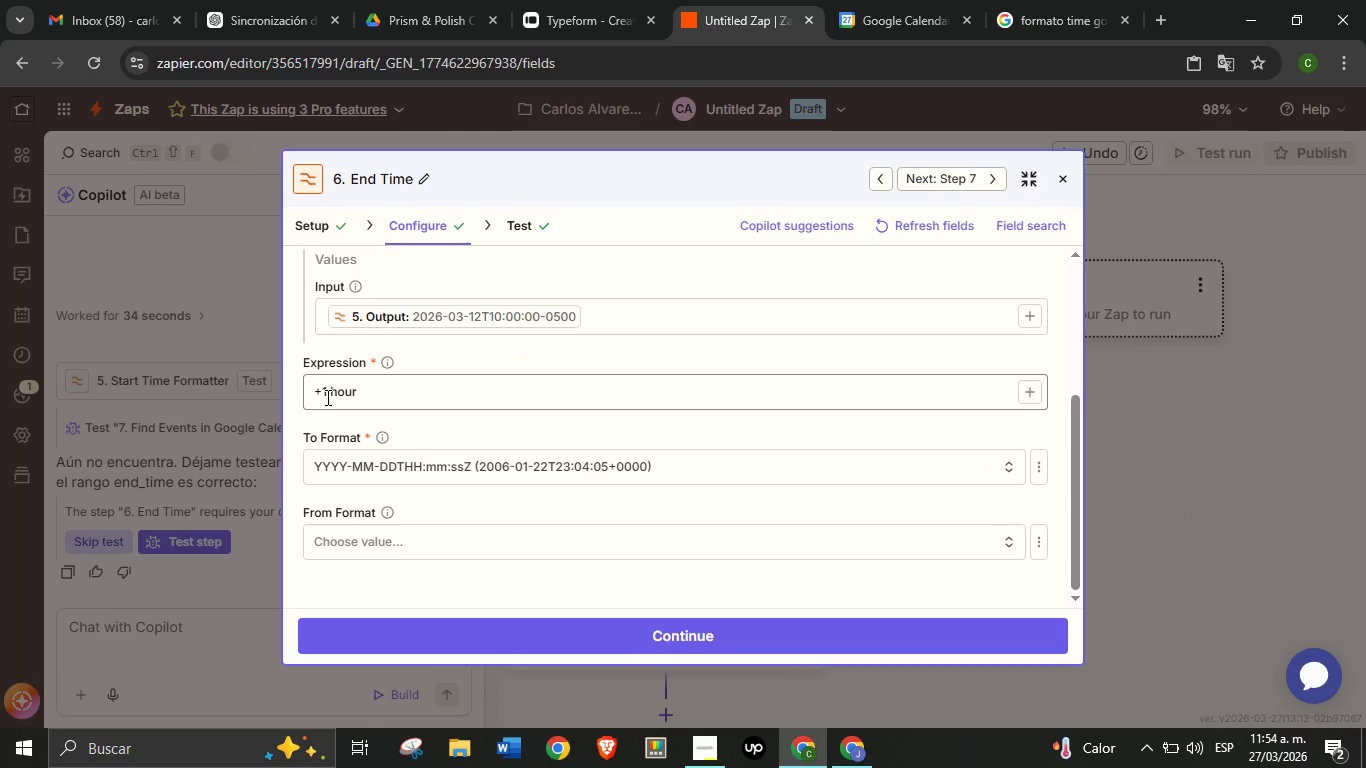 
left_click([326, 397])
 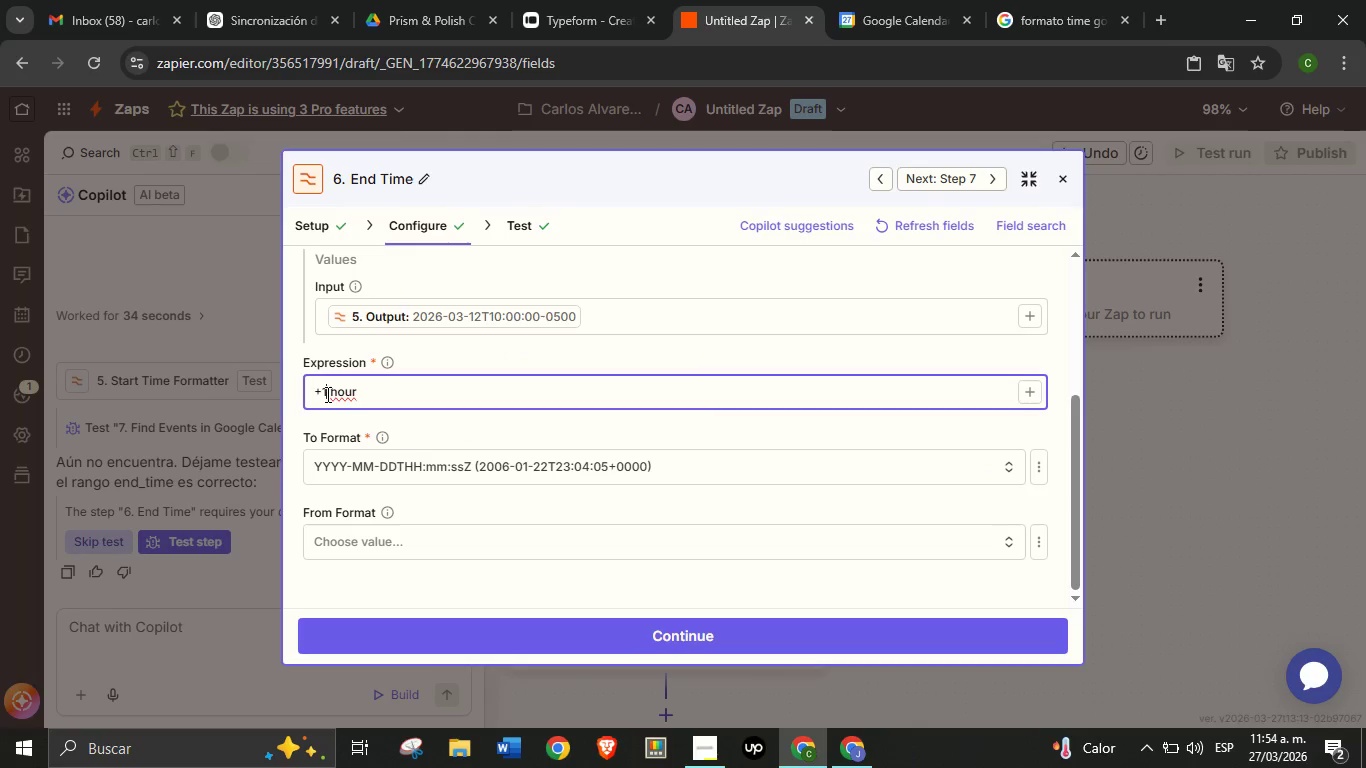 
left_click([326, 394])
 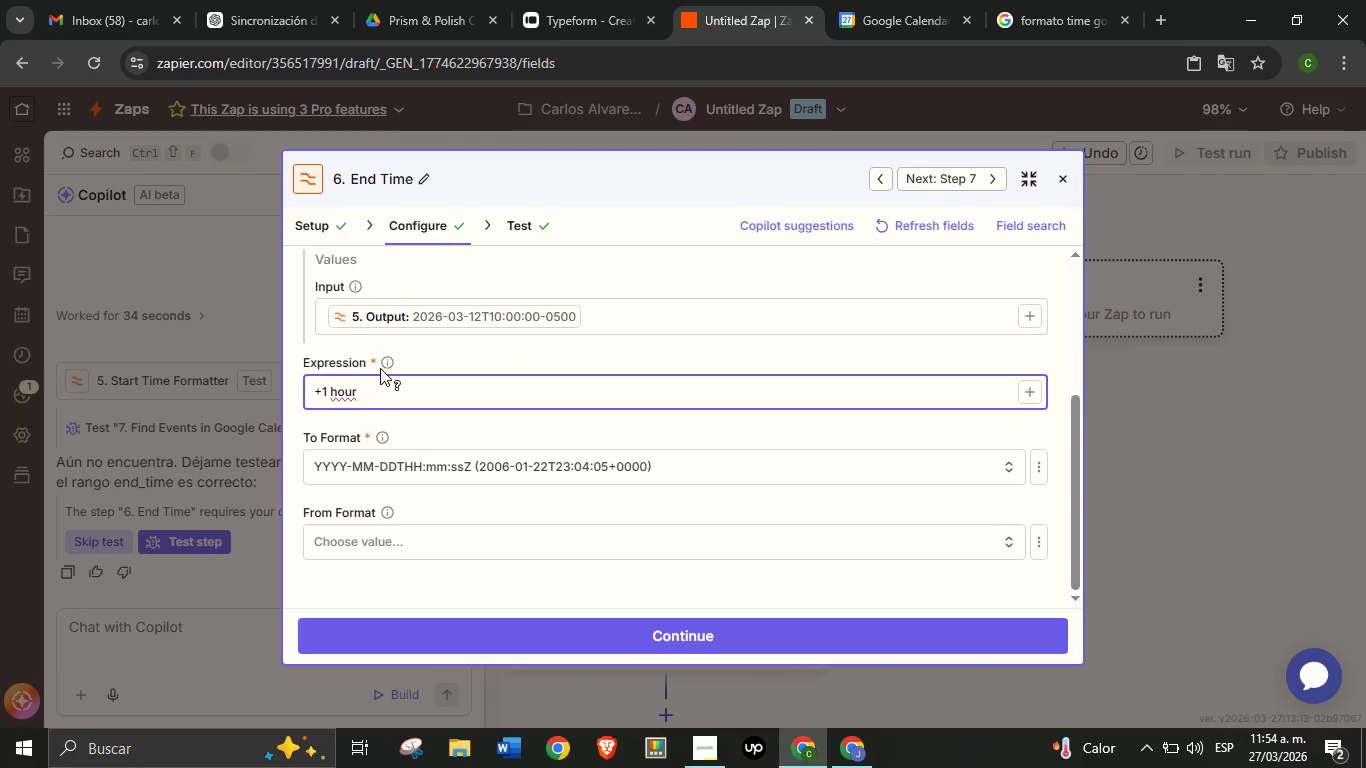 
mouse_move([381, 392])
 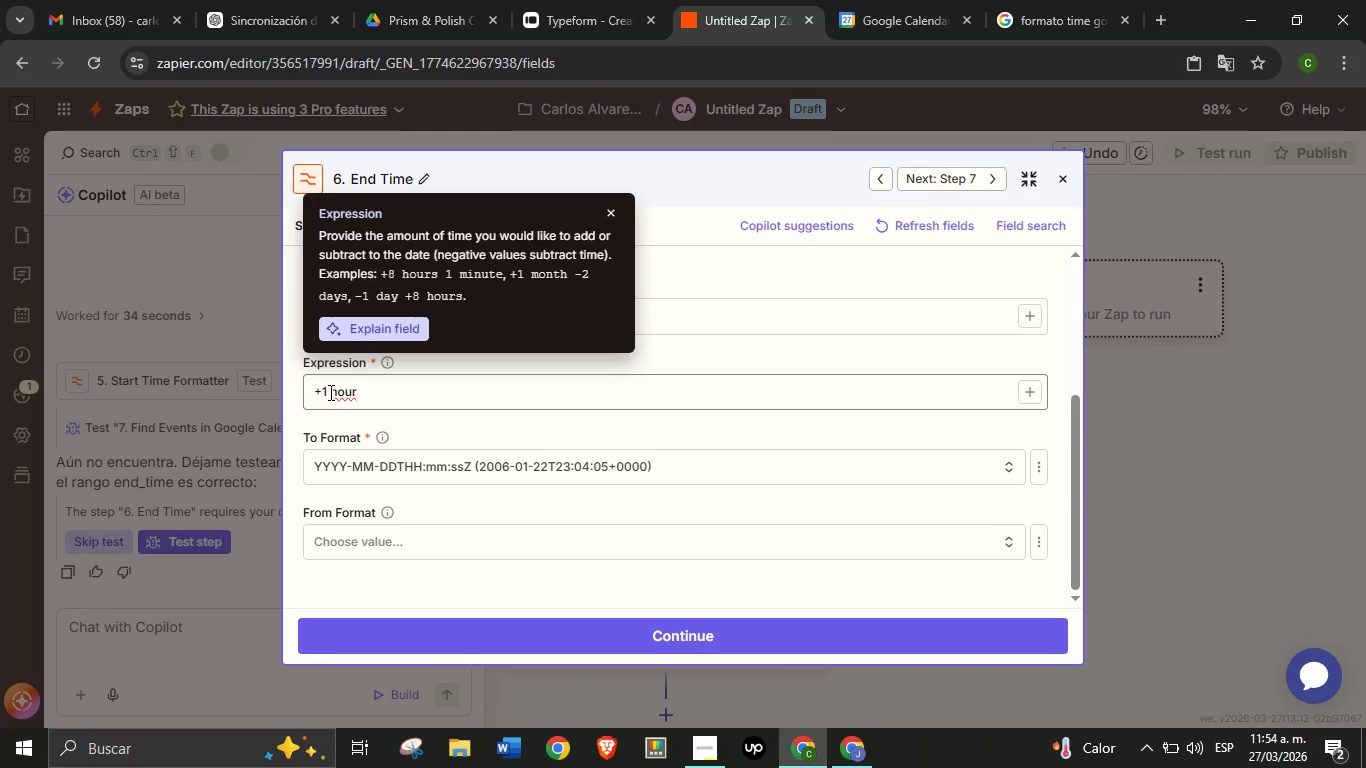 
left_click([328, 392])
 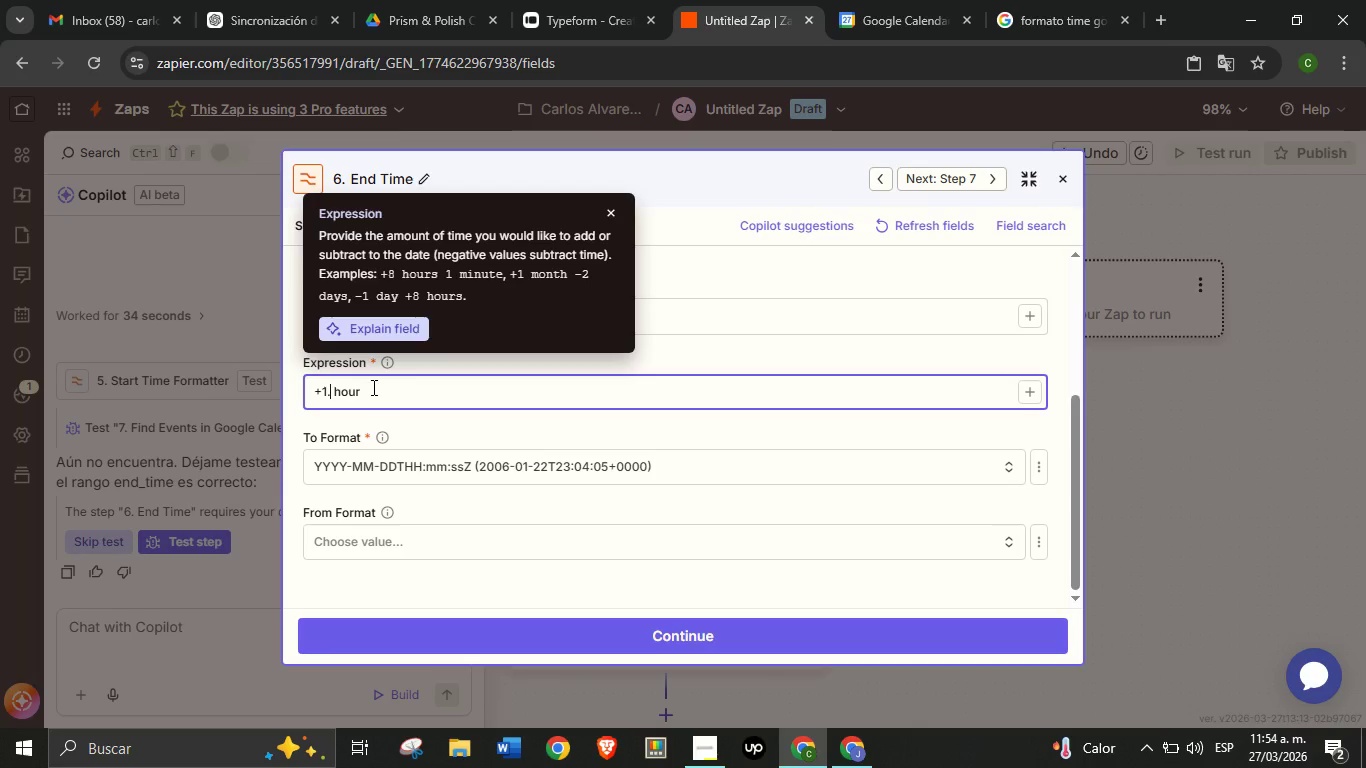 
key(Period)
 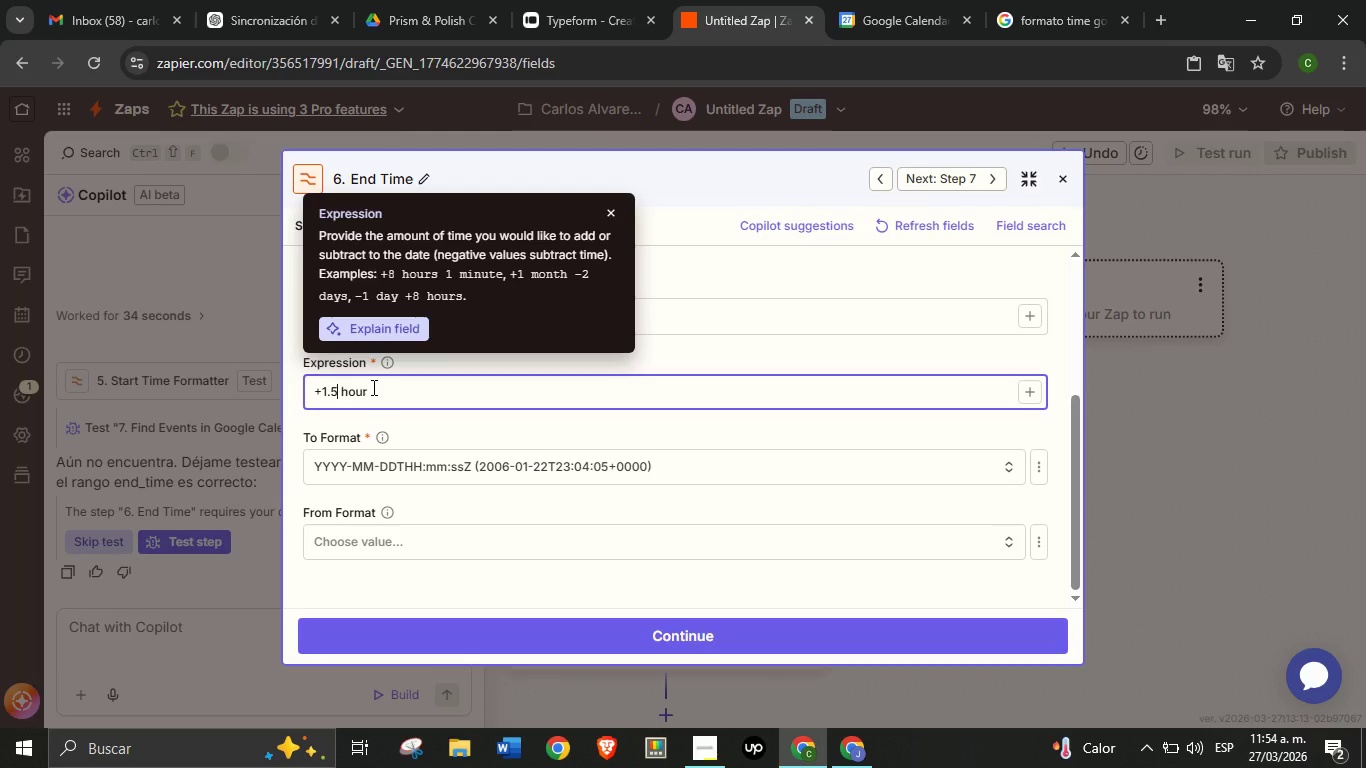 
key(5)
 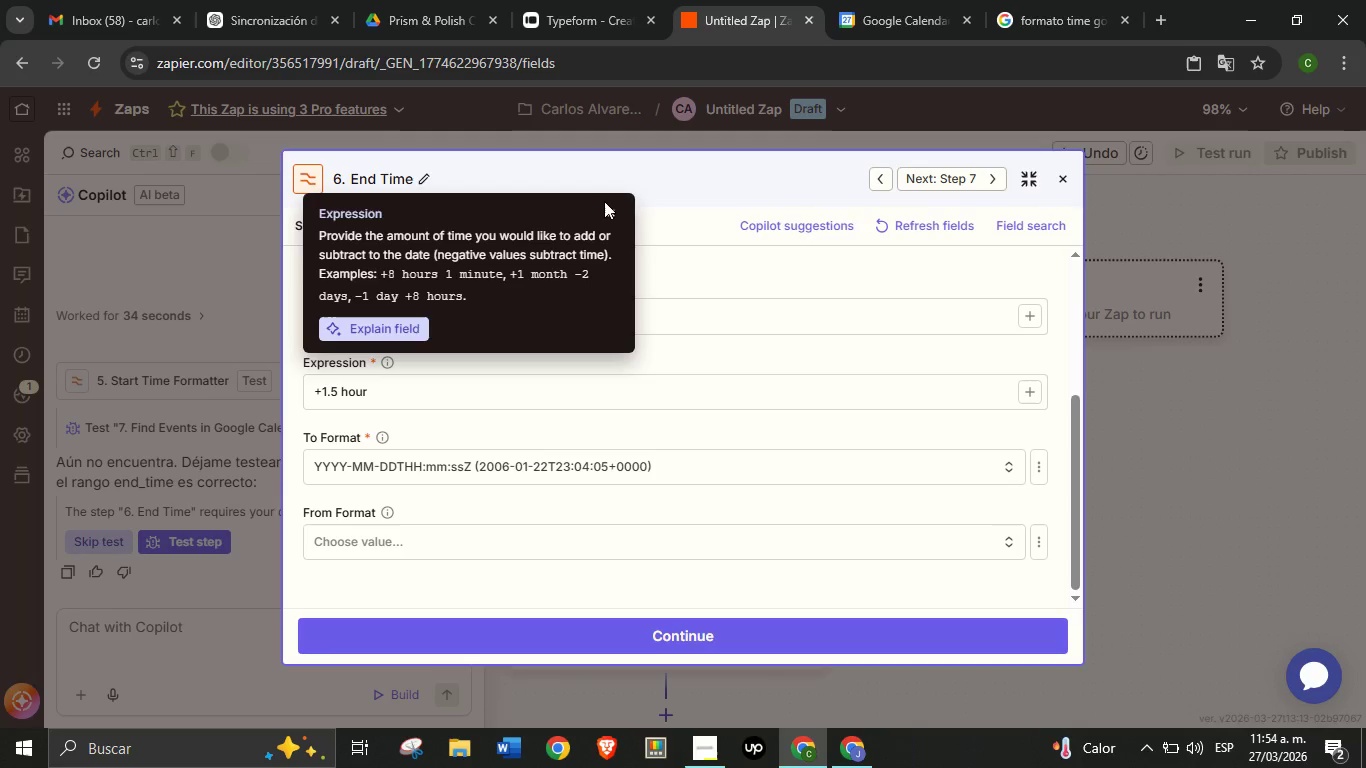 
left_click([605, 207])
 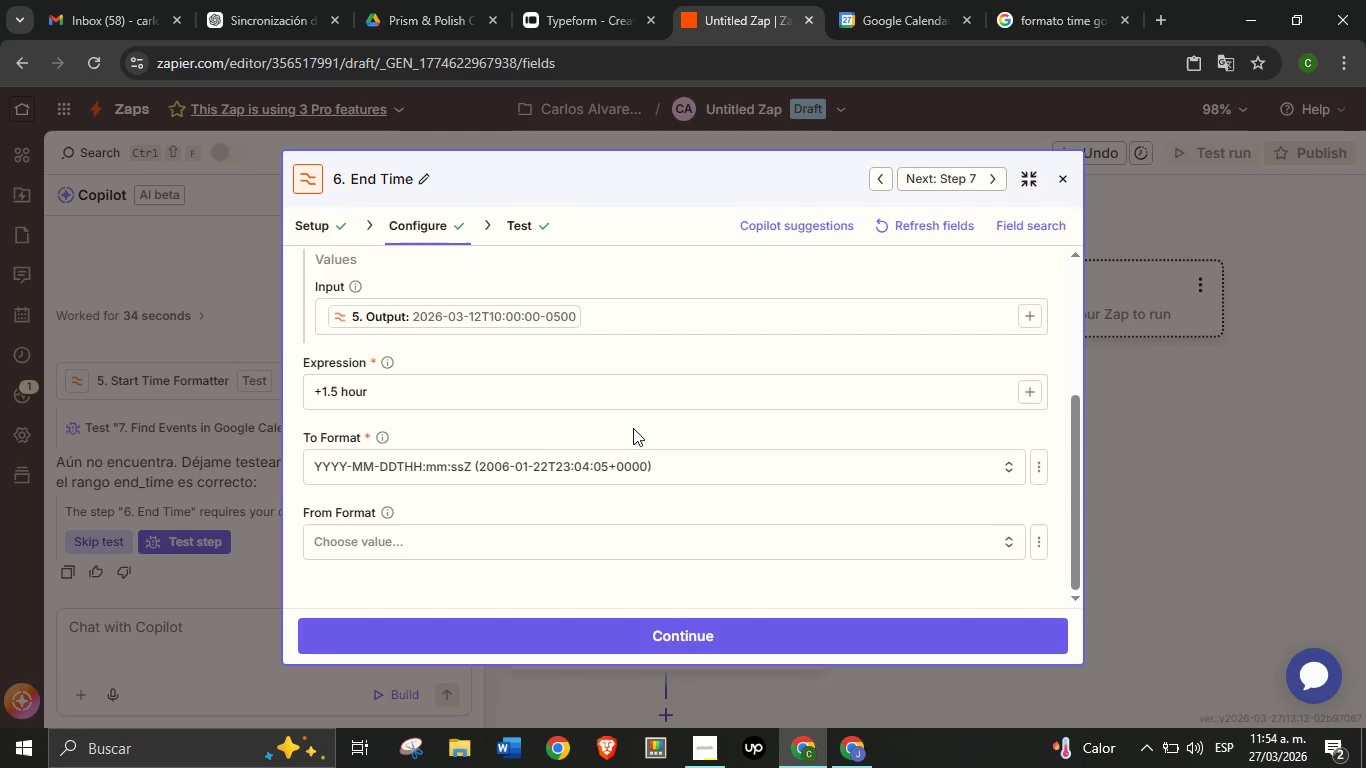 
scroll: coordinate [634, 434], scroll_direction: down, amount: 2.0
 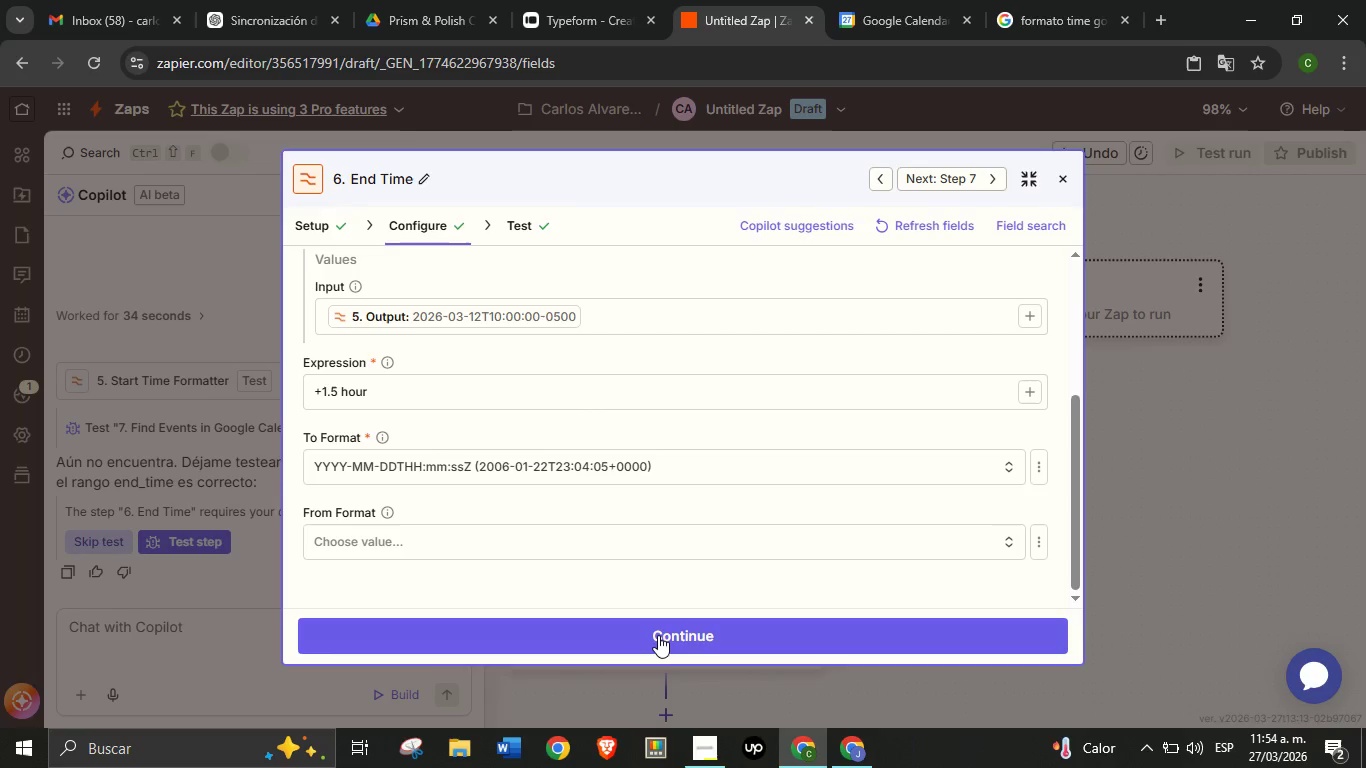 
left_click([658, 635])
 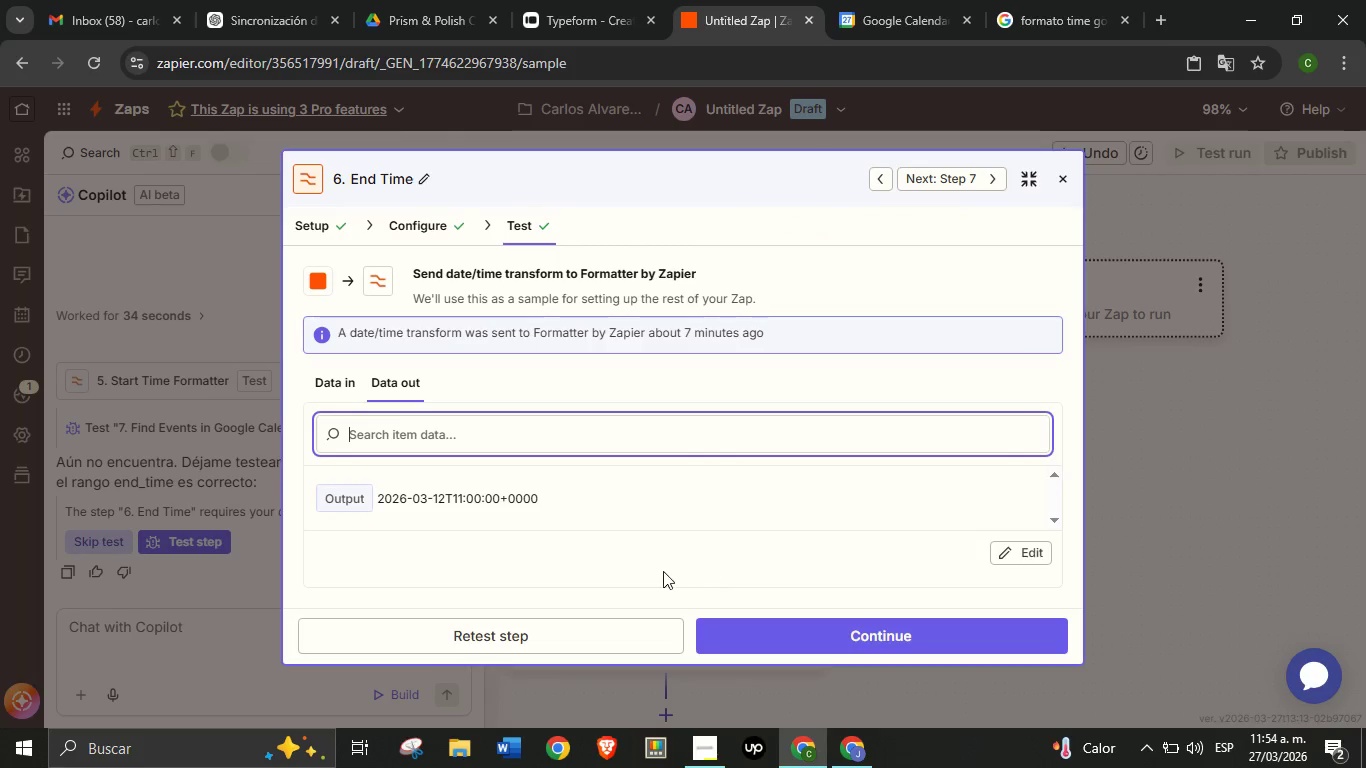 
mouse_move([584, 613])
 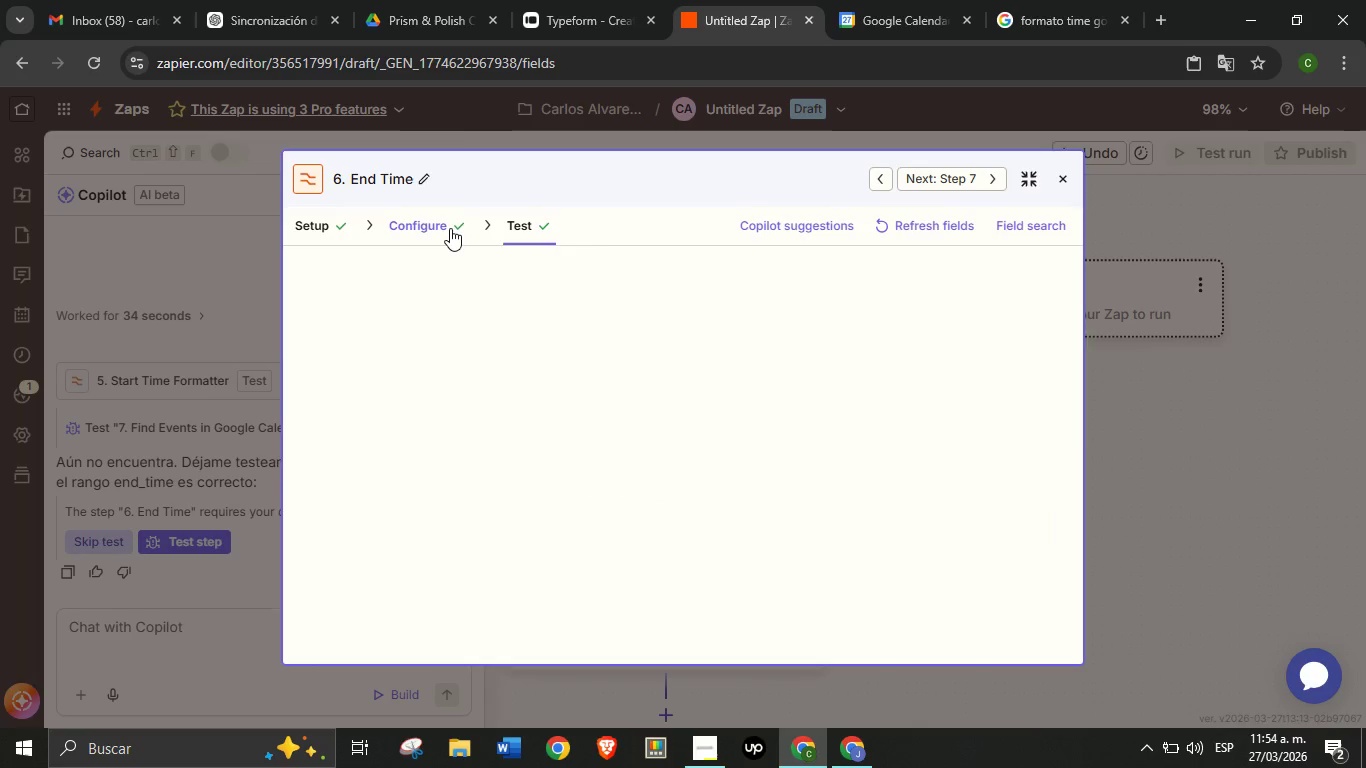 
wait(7.43)
 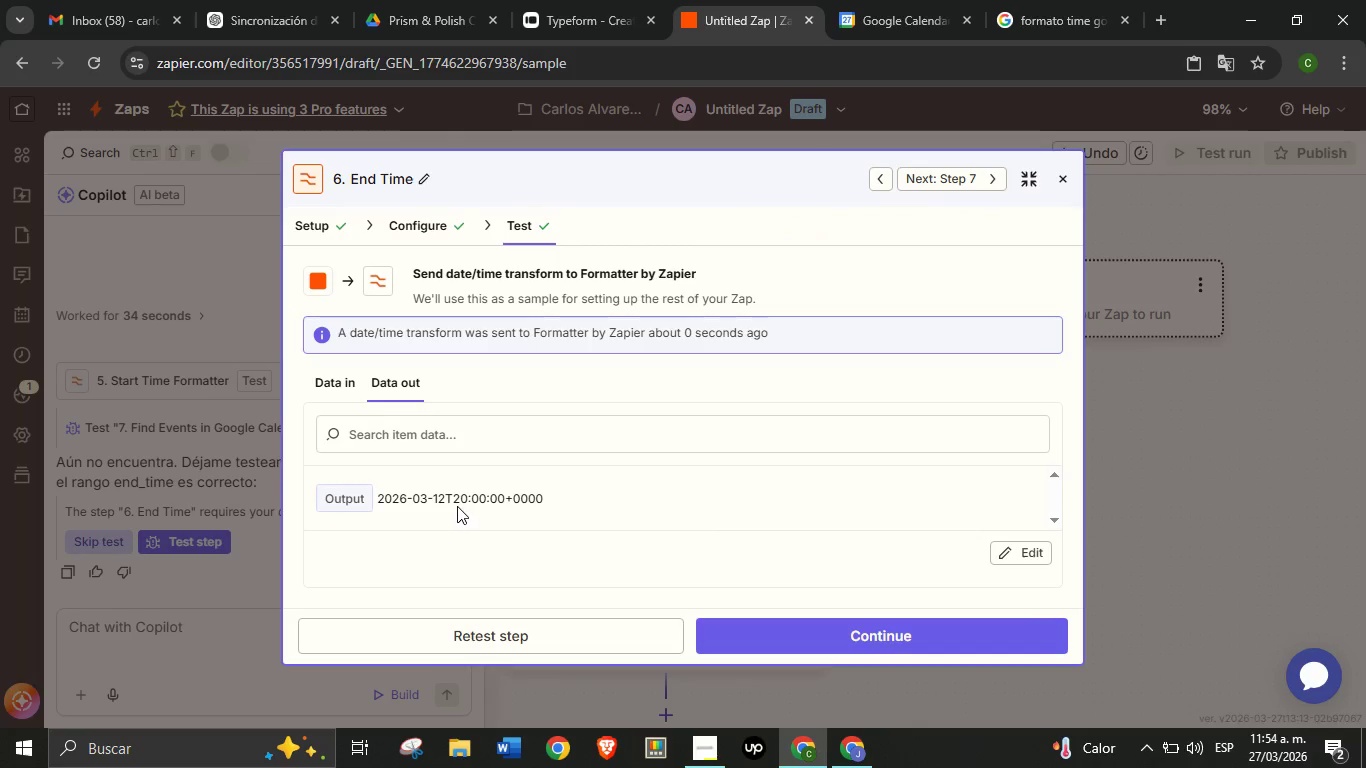 
scroll: coordinate [461, 510], scroll_direction: down, amount: 2.0
 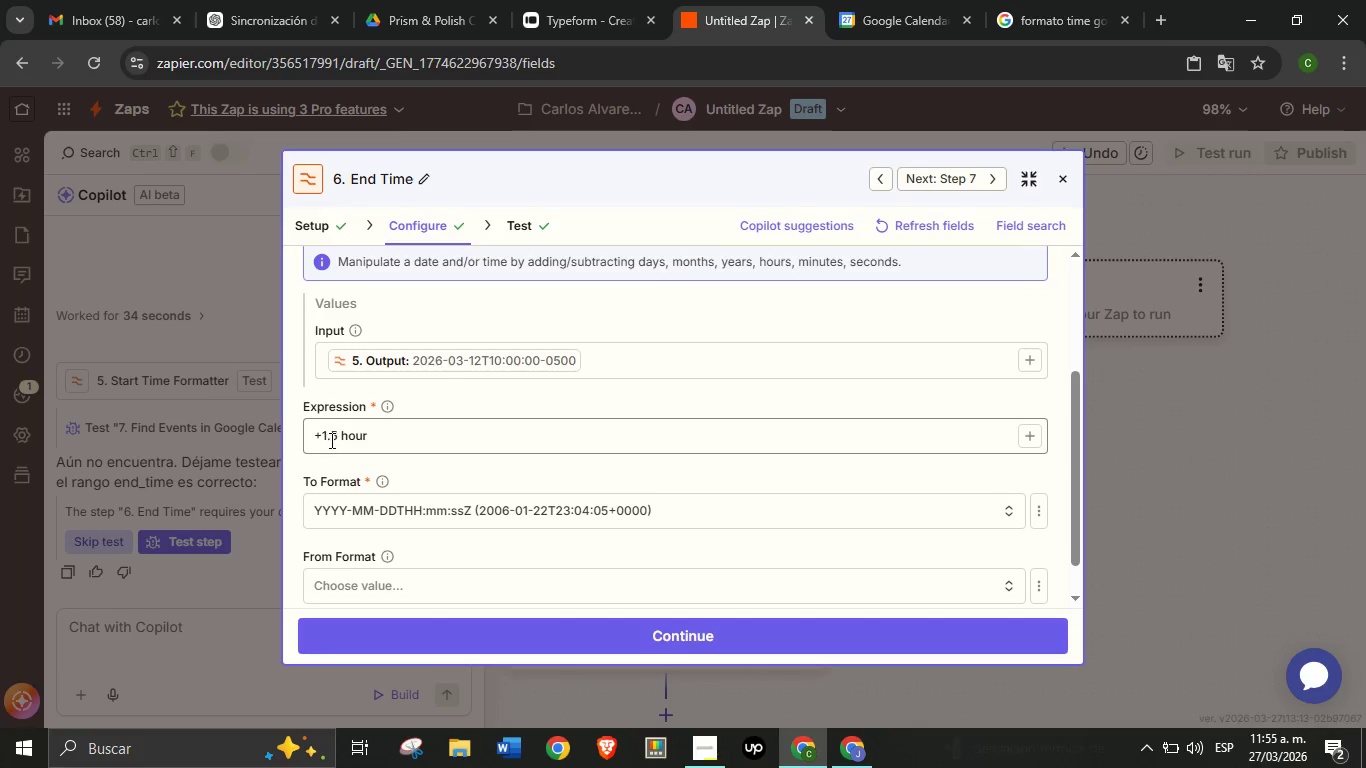 
left_click([330, 440])
 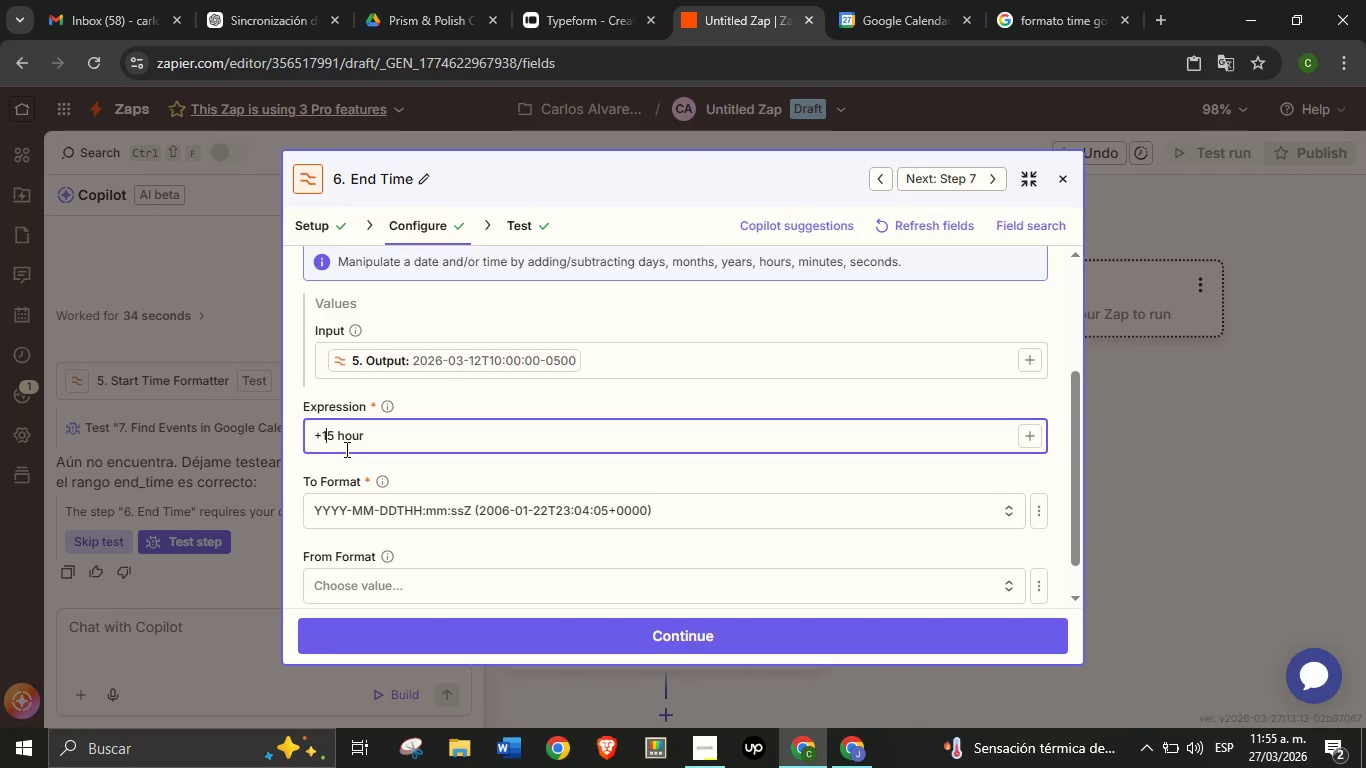 
key(Backspace)
 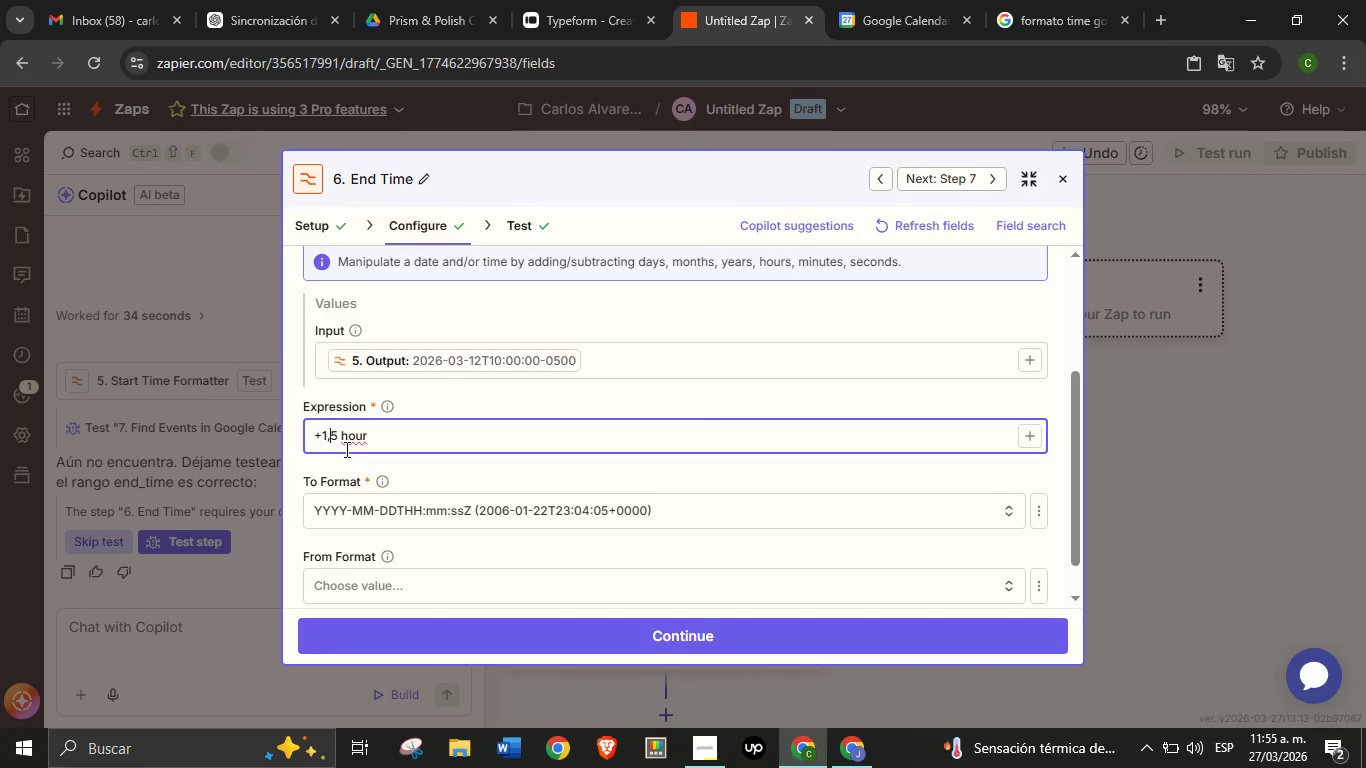 
key(Comma)
 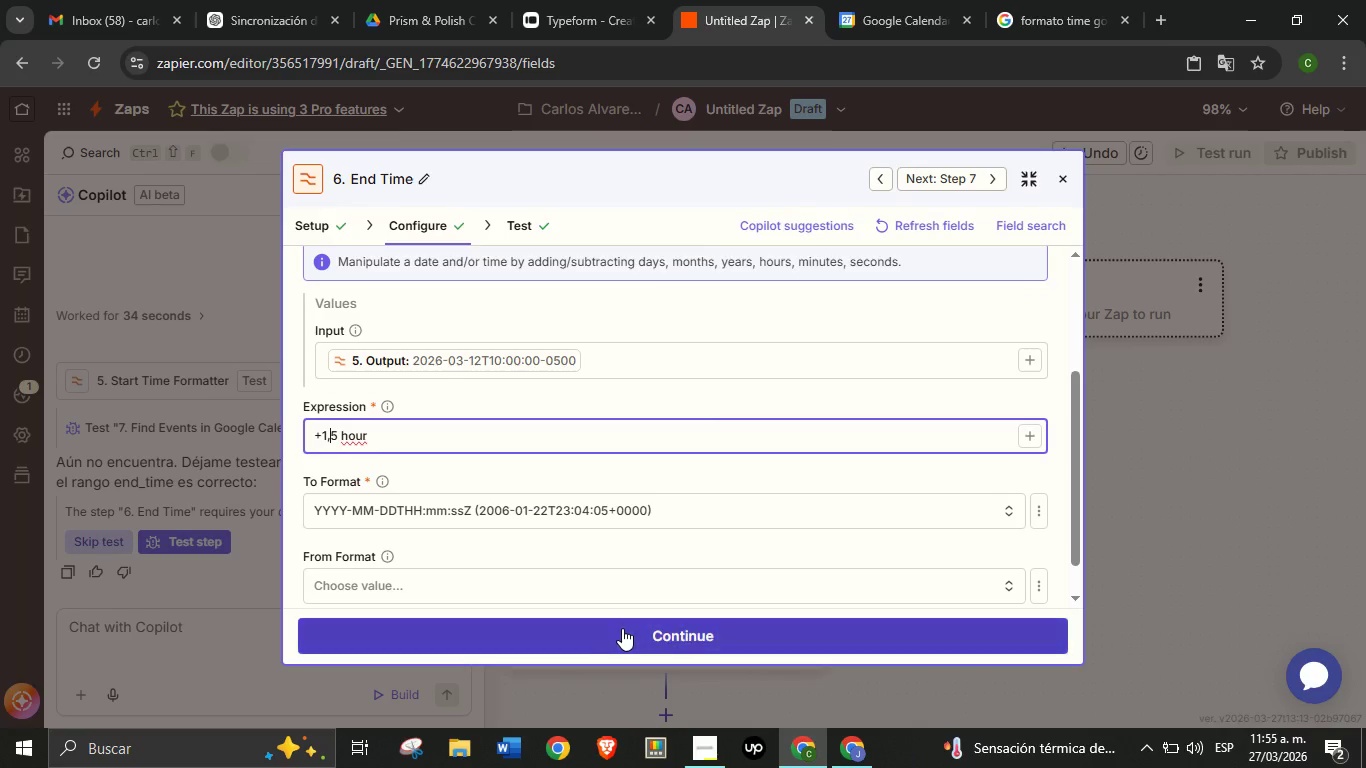 
left_click([622, 628])
 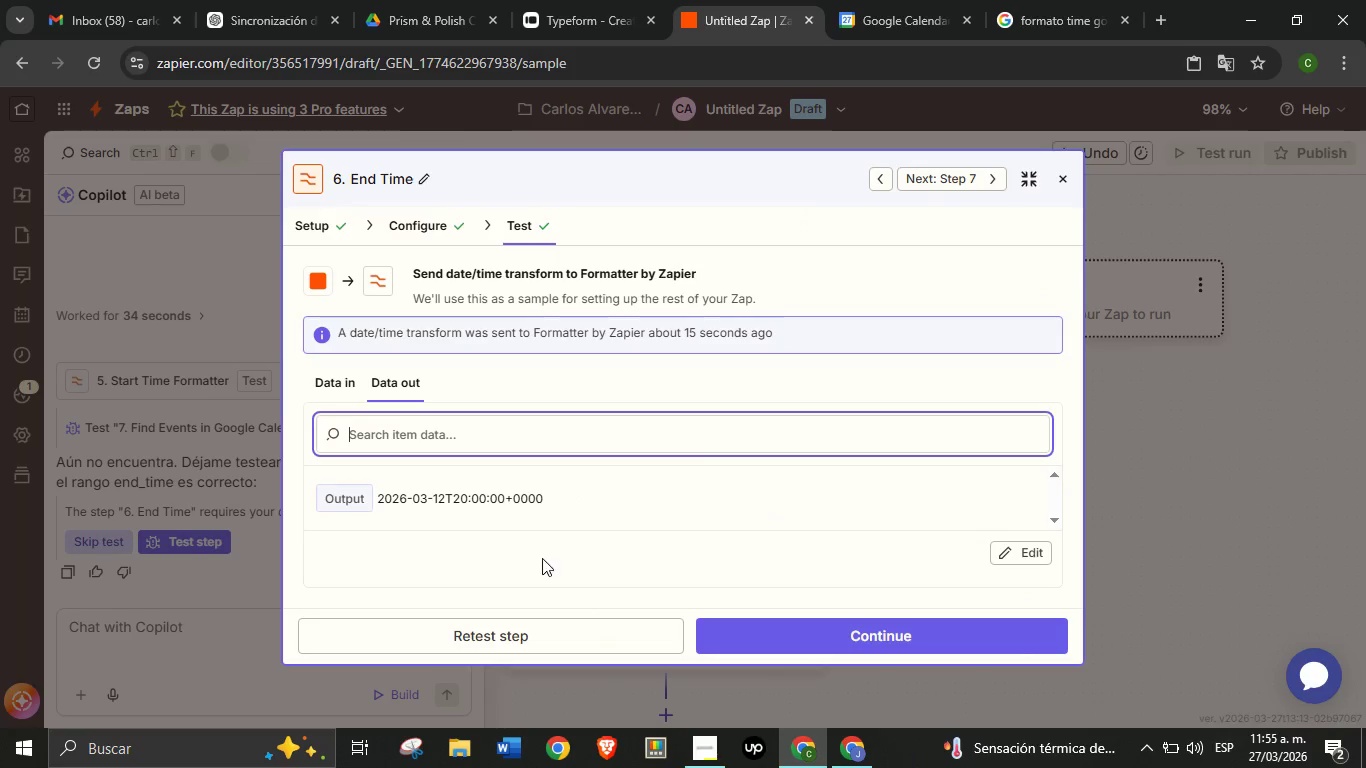 
left_click([522, 634])
 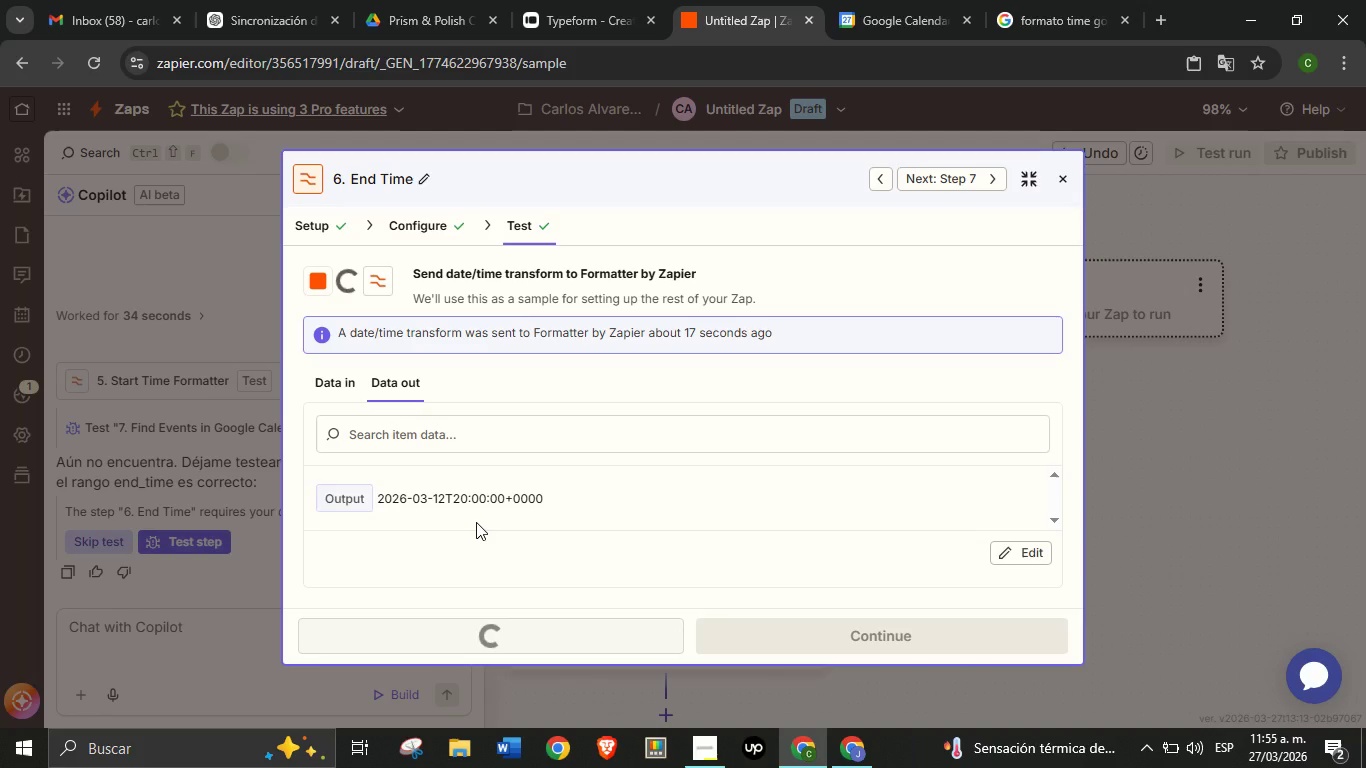 
mouse_move([473, 503])
 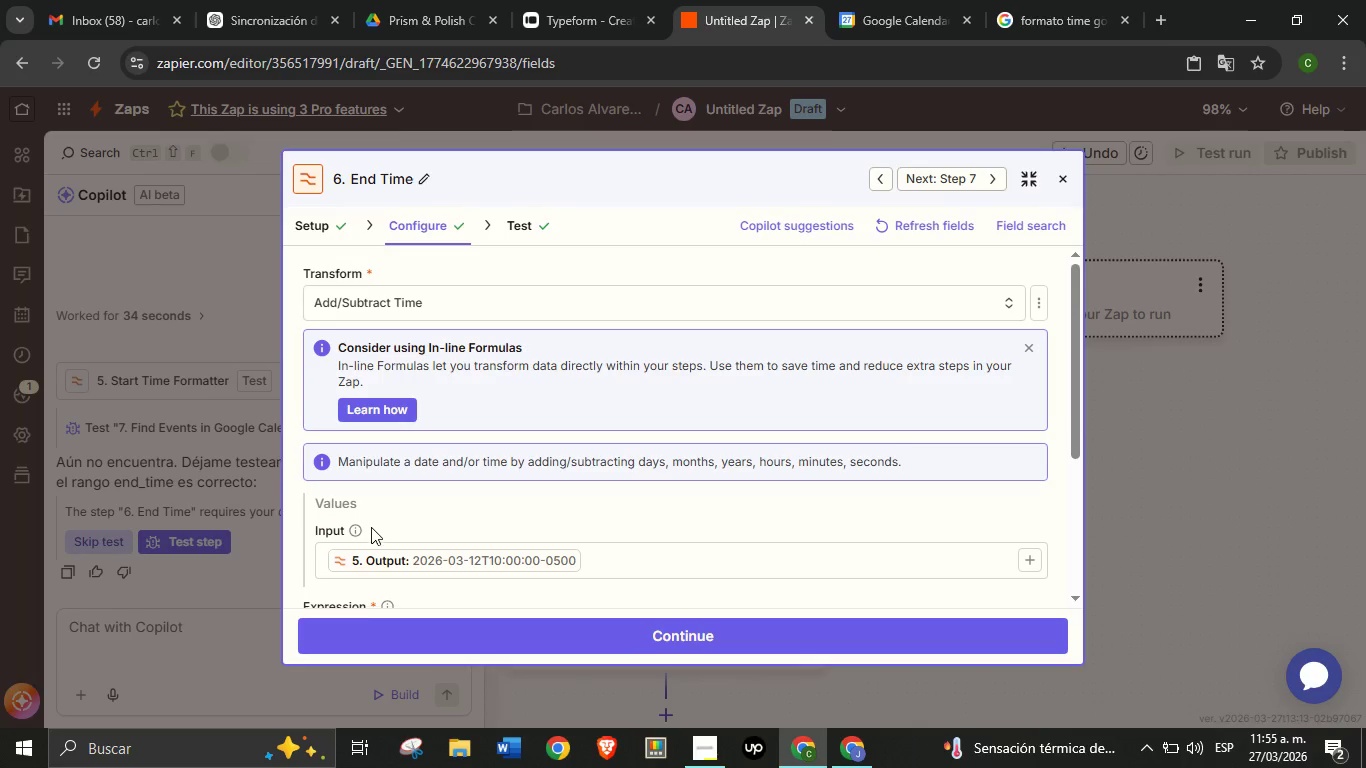 
scroll: coordinate [389, 506], scroll_direction: down, amount: 2.0
 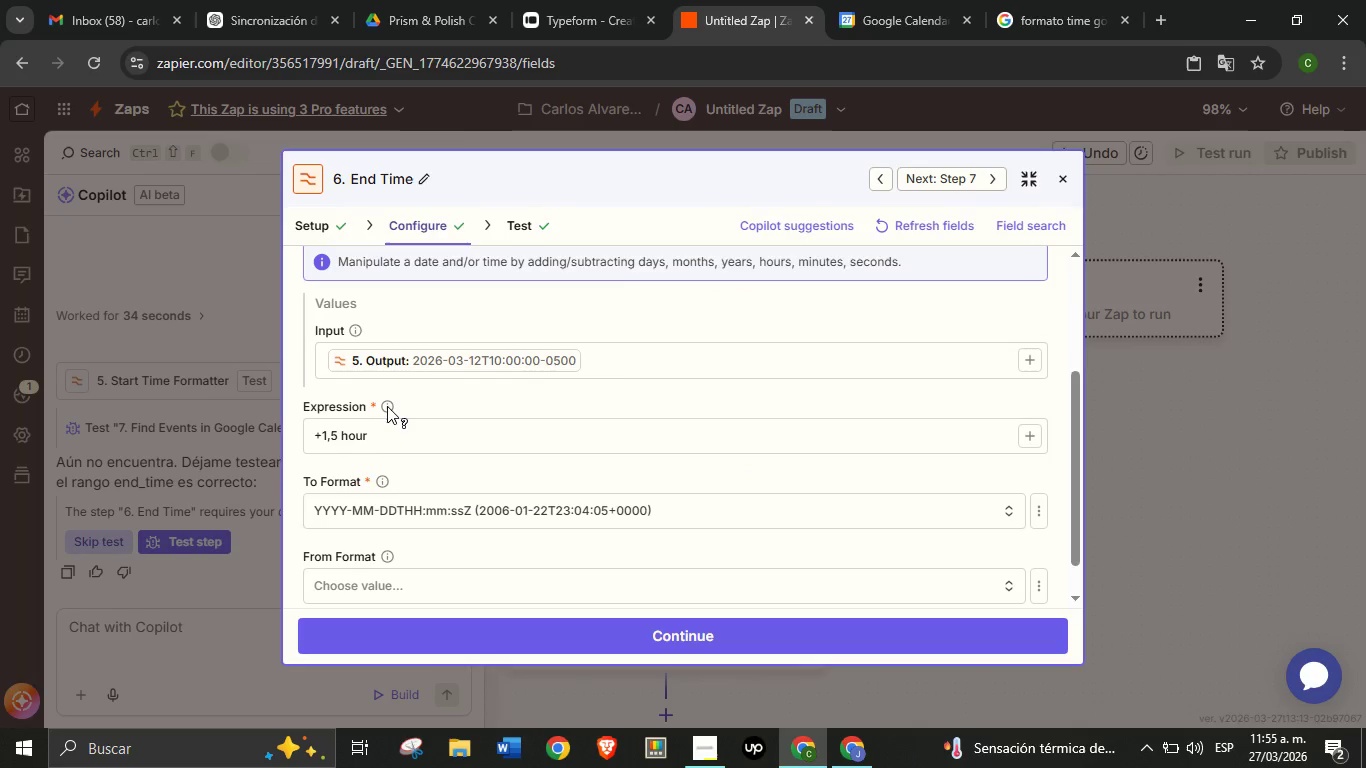 
left_click([387, 406])
 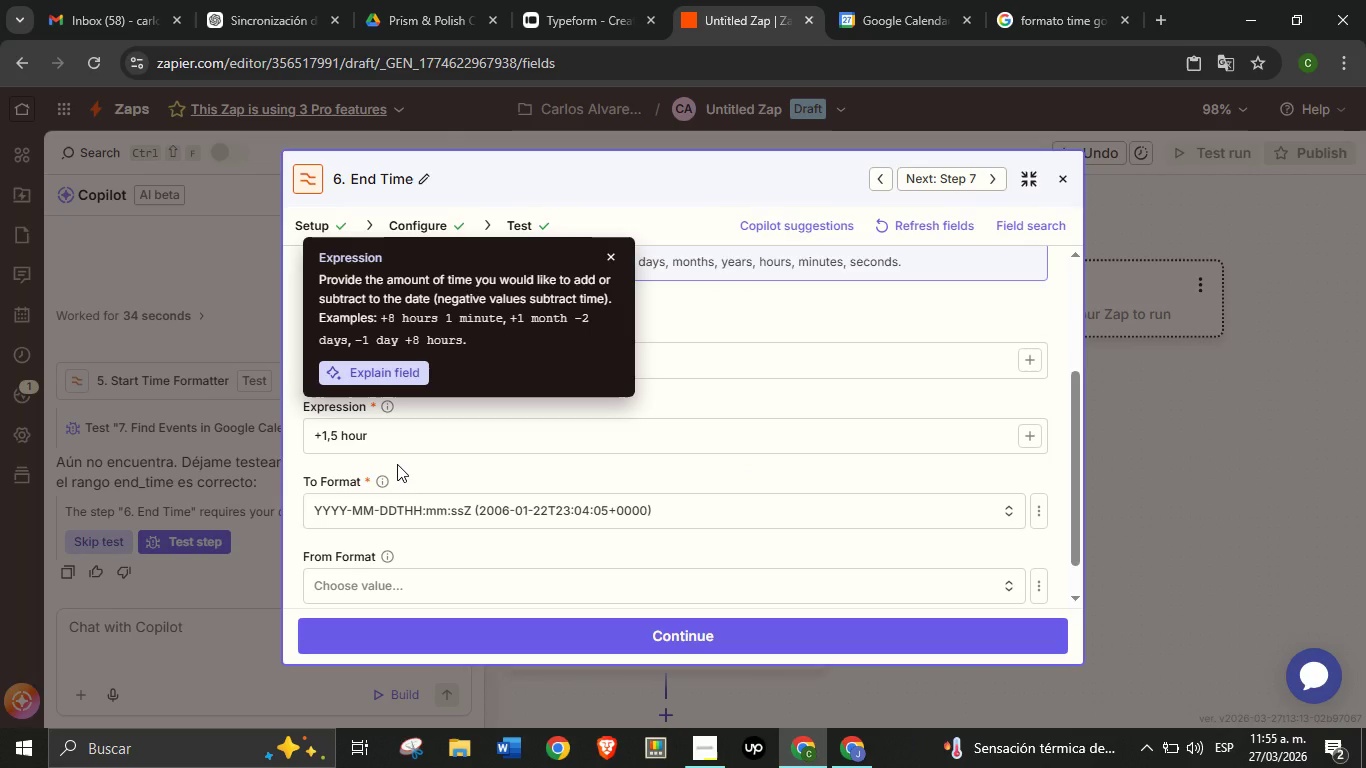 
left_click([397, 464])
 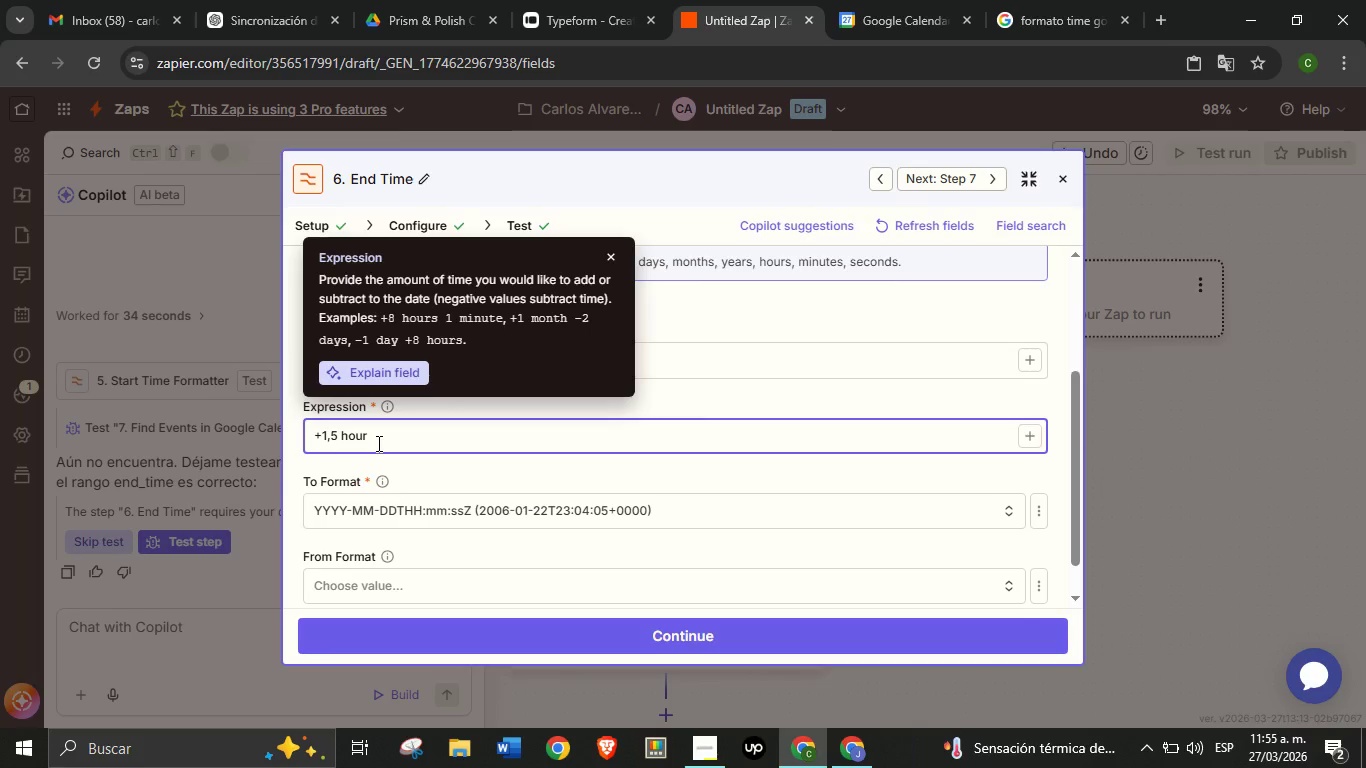 
key(ArrowRight)
 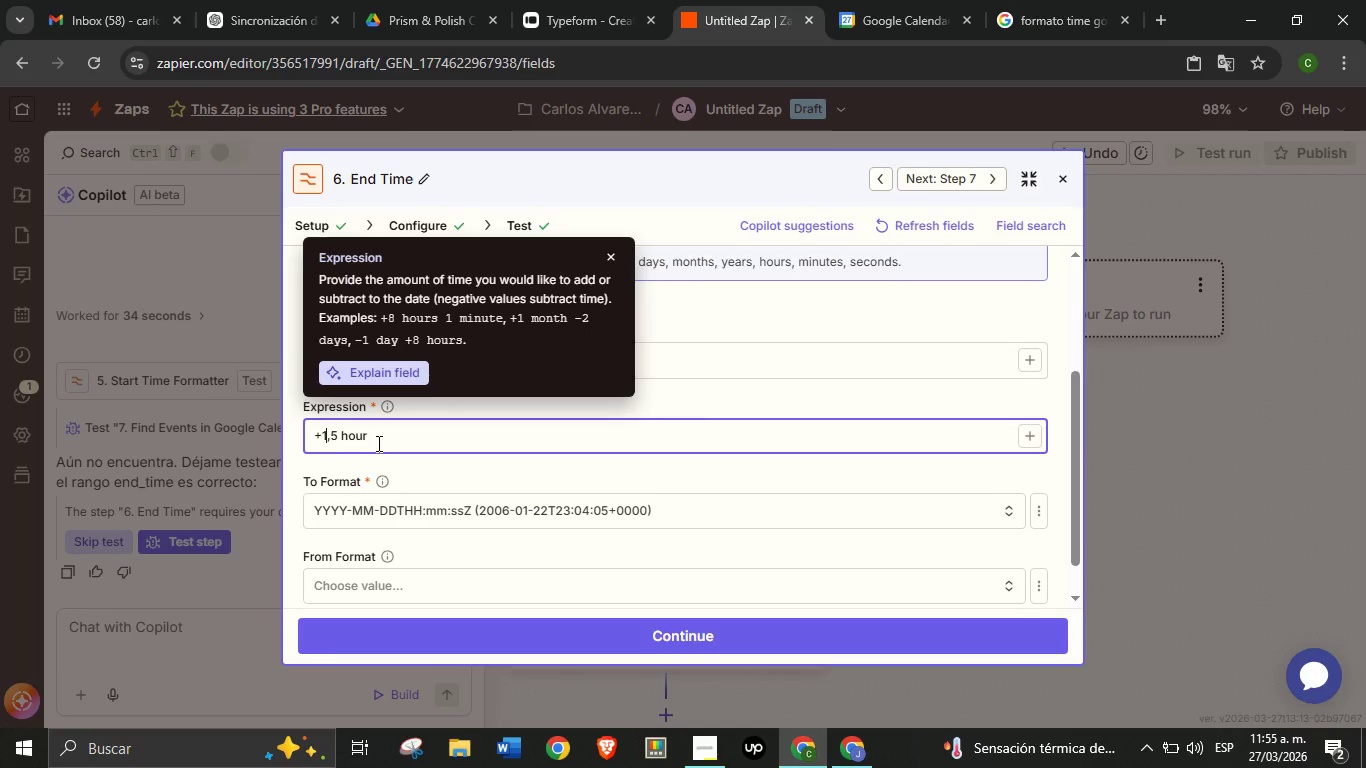 
key(ArrowRight)
 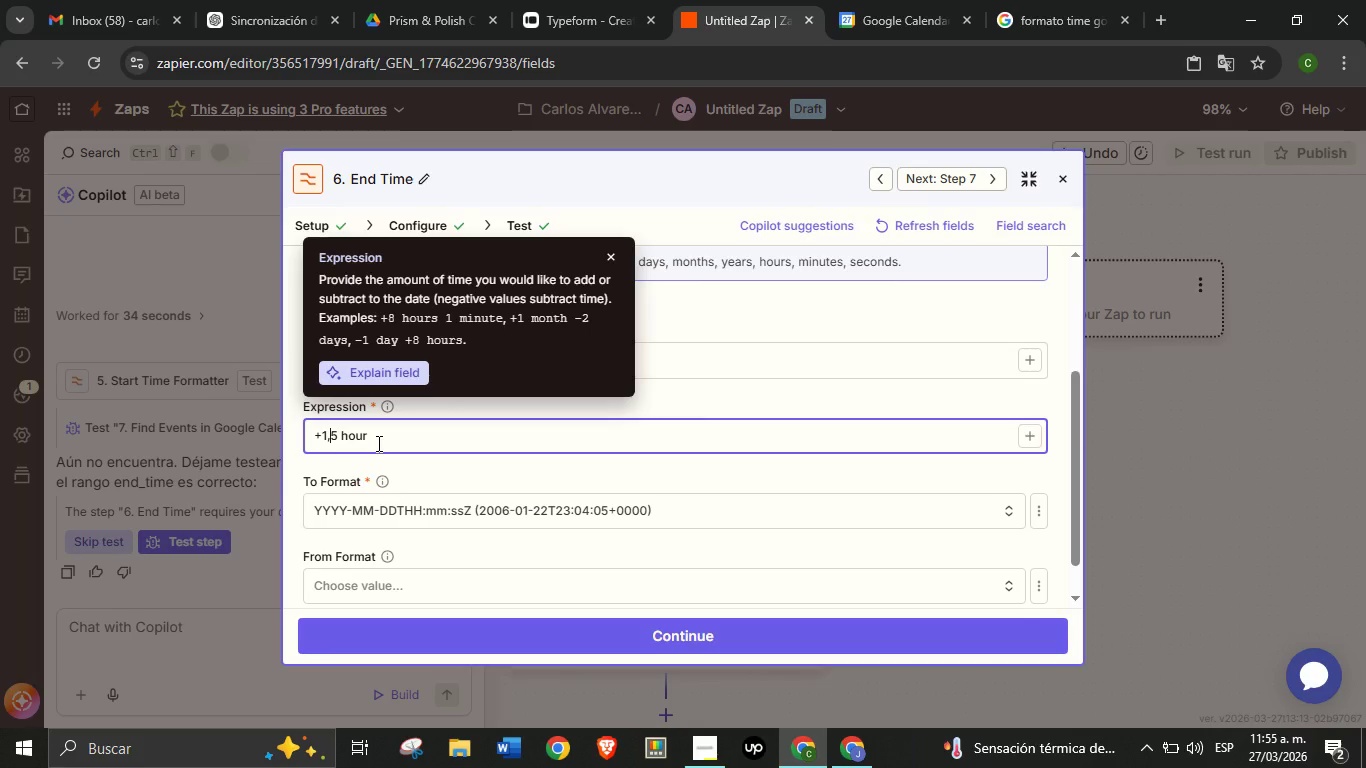 
key(ArrowRight)
 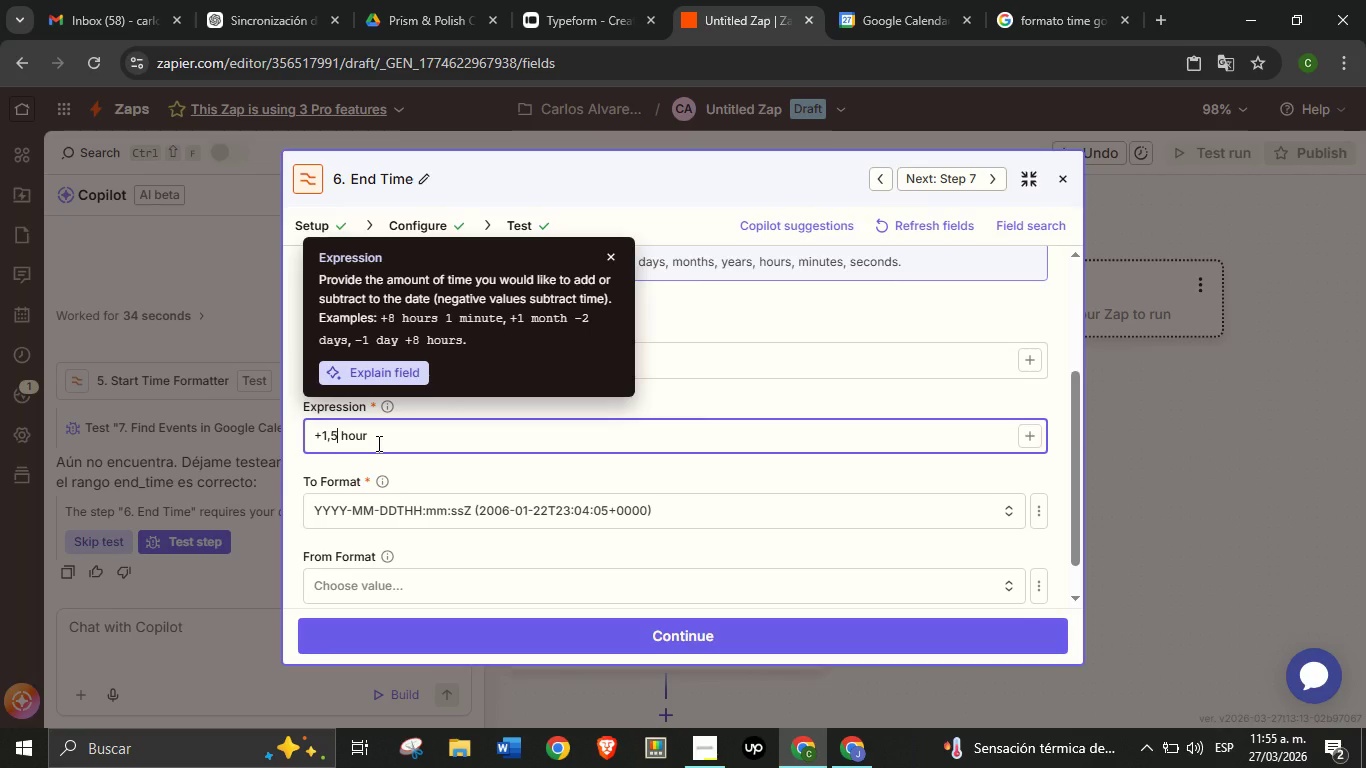 
key(ArrowRight)
 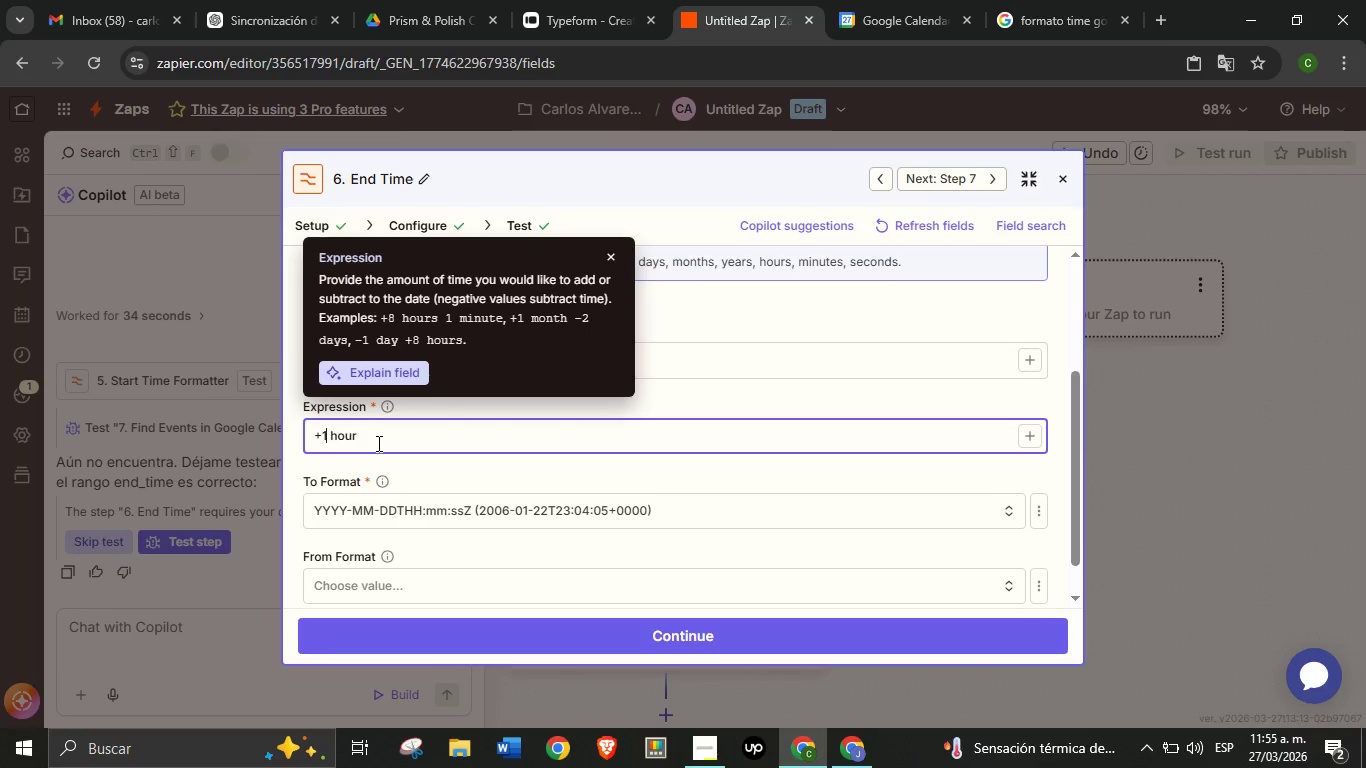 
key(Backspace)
 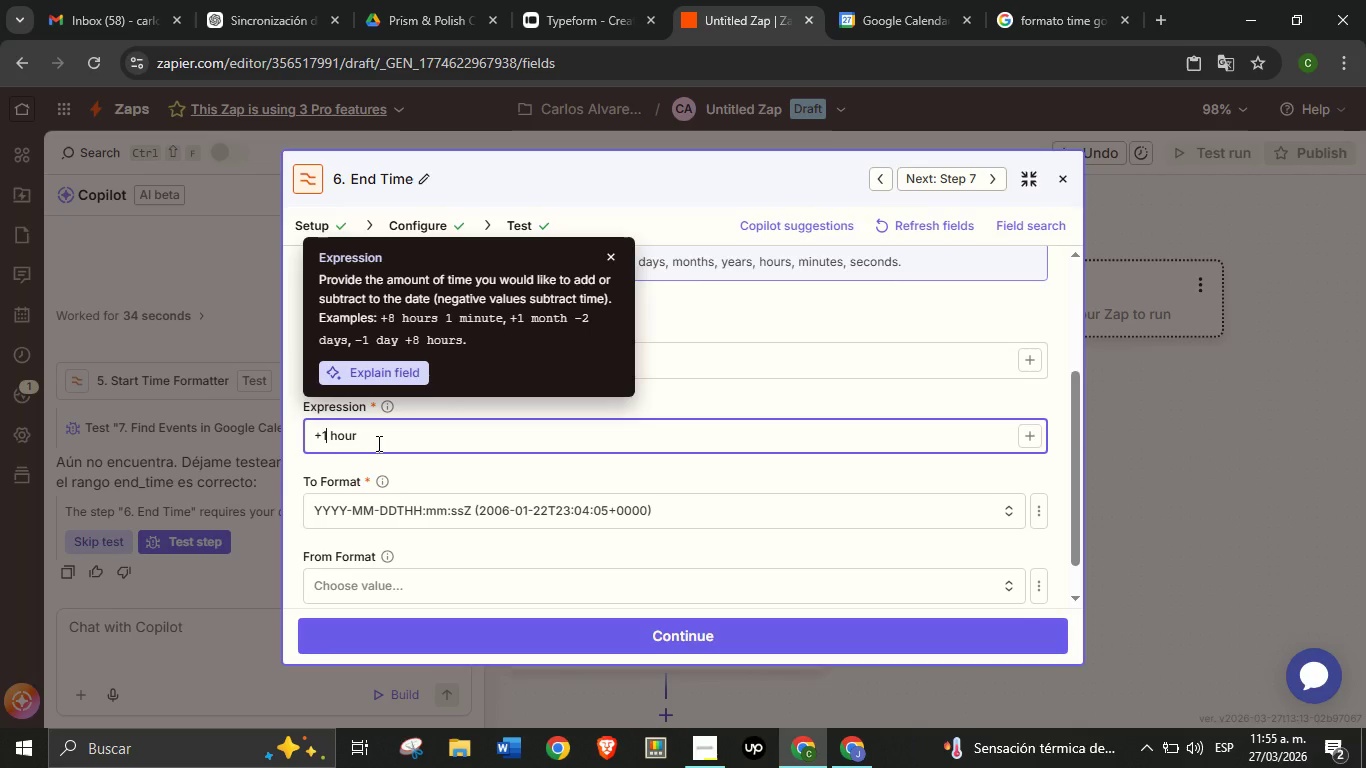 
key(Backspace)
 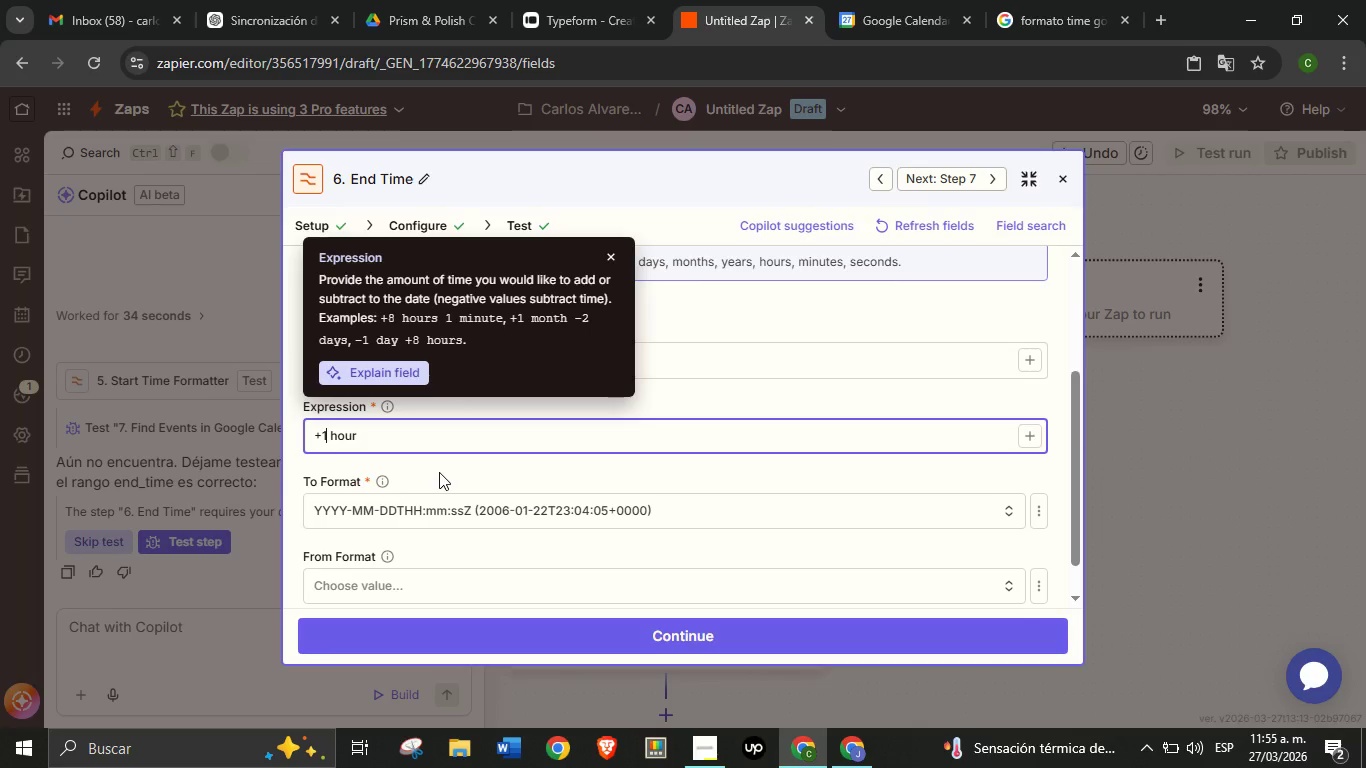 
left_click([439, 472])
 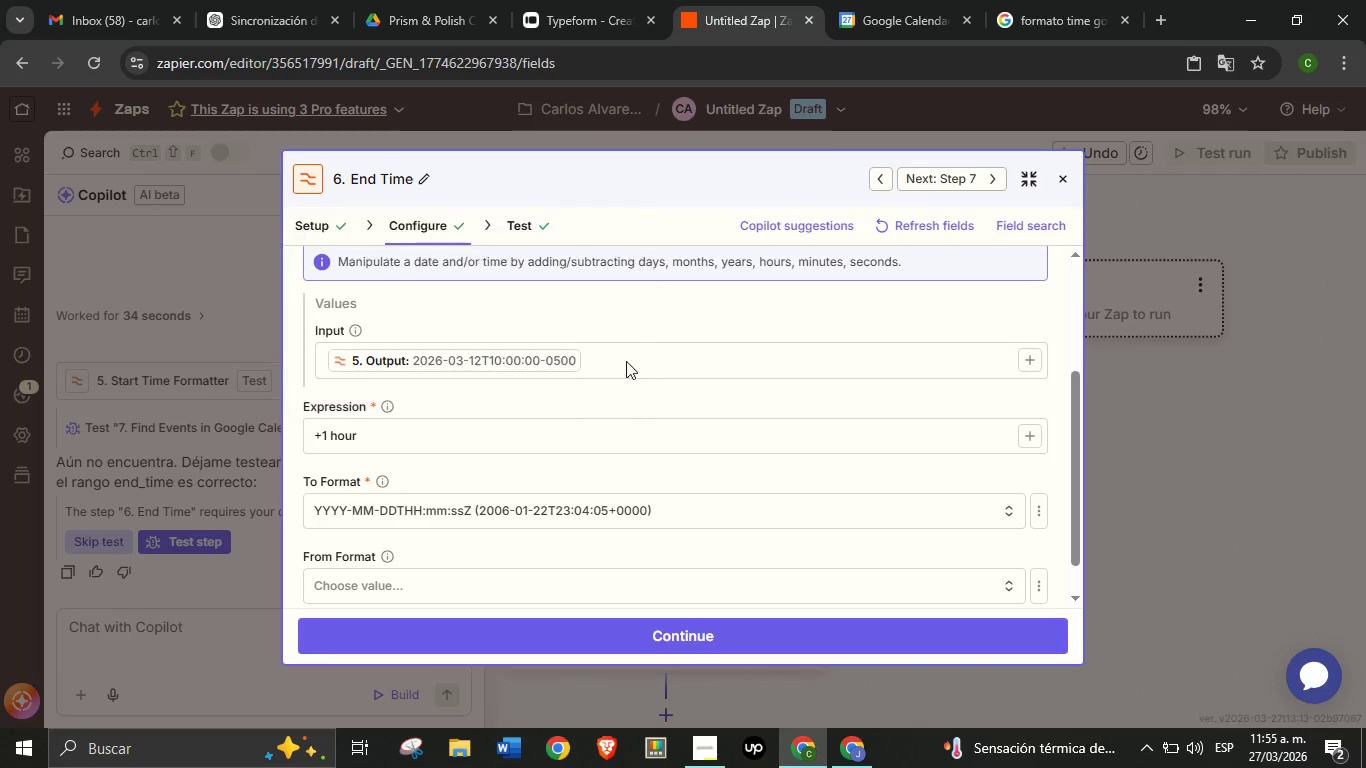 
left_click([610, 252])
 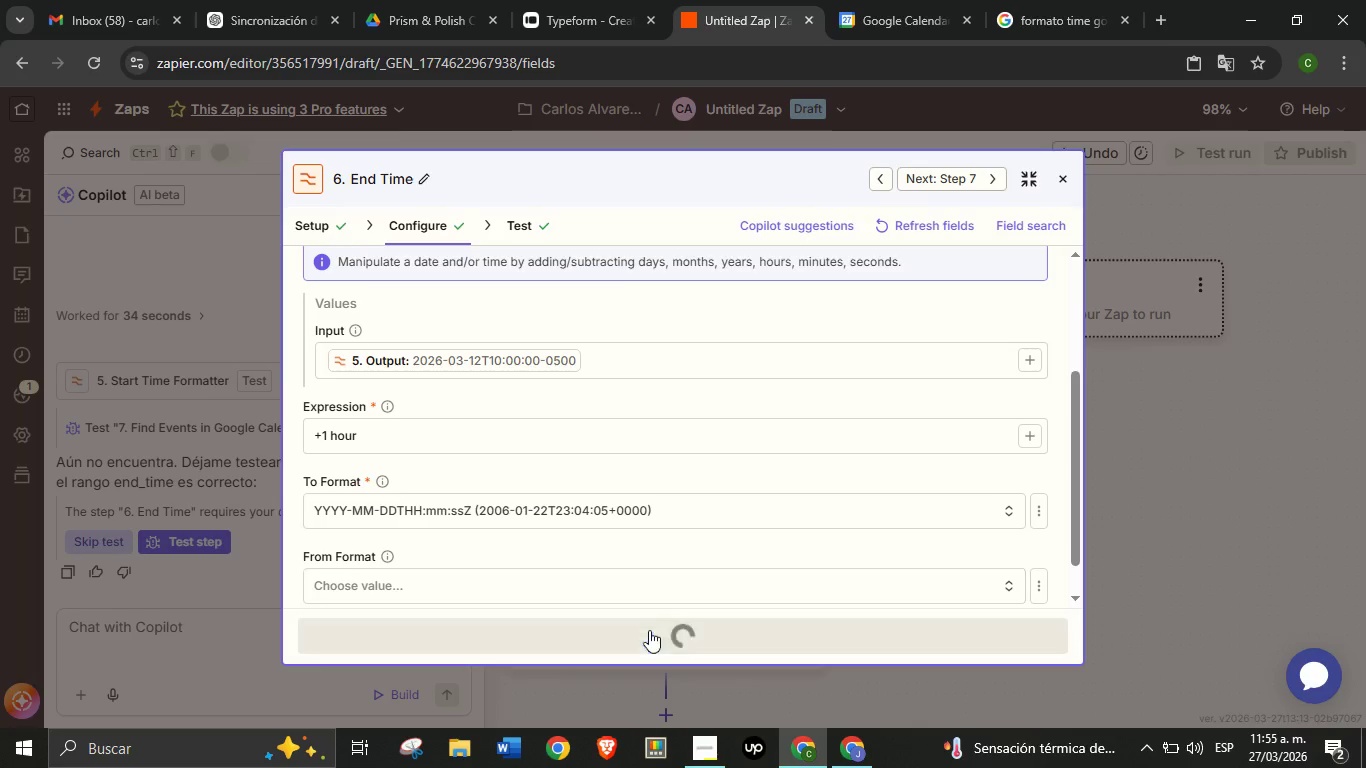 
left_click([649, 630])
 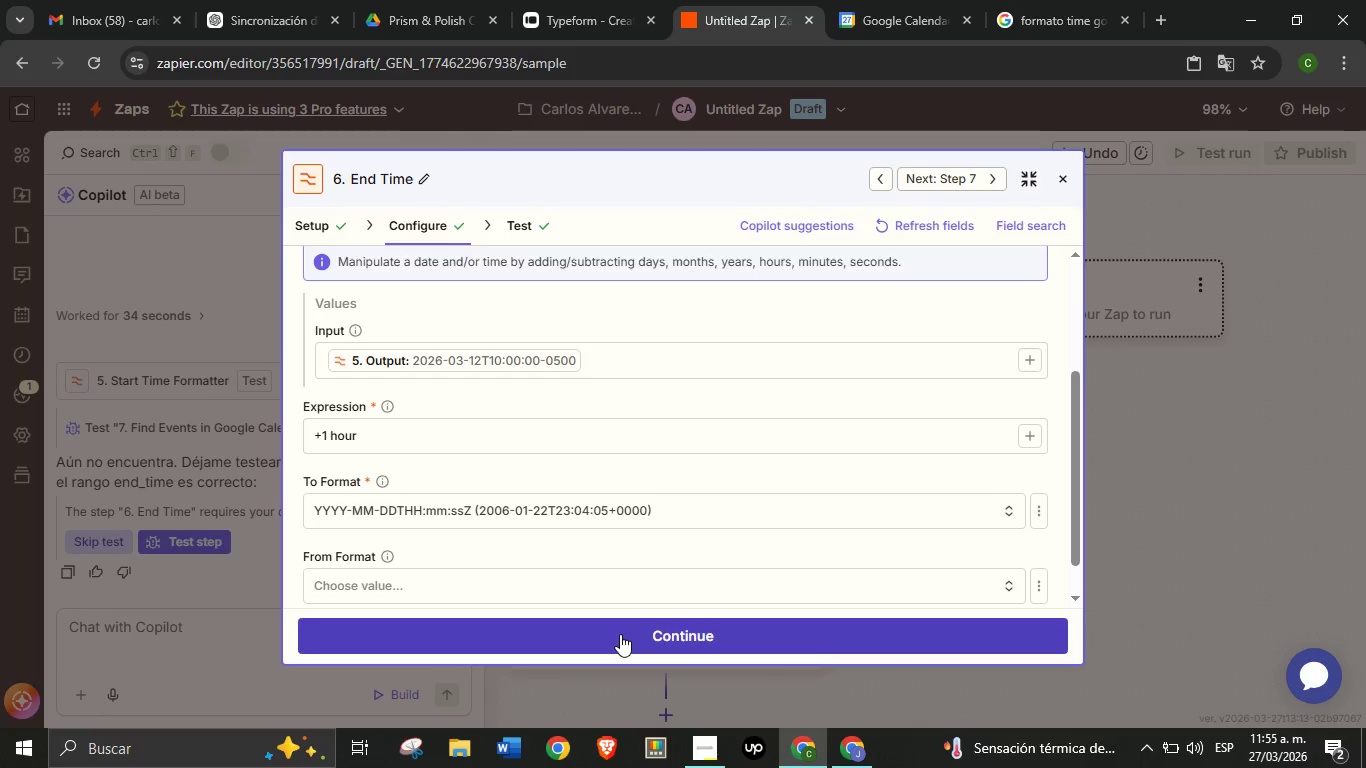 
left_click([620, 634])
 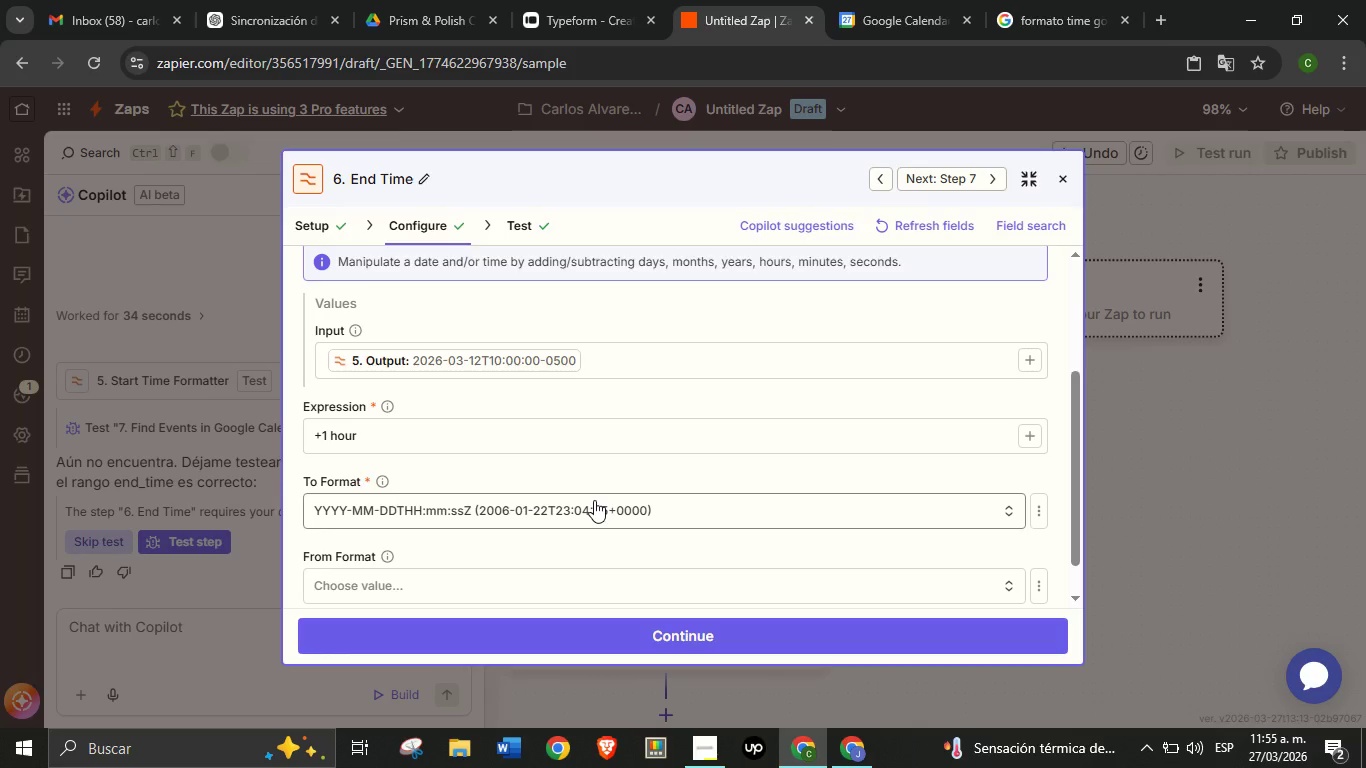 
scroll: coordinate [594, 500], scroll_direction: down, amount: 2.0
 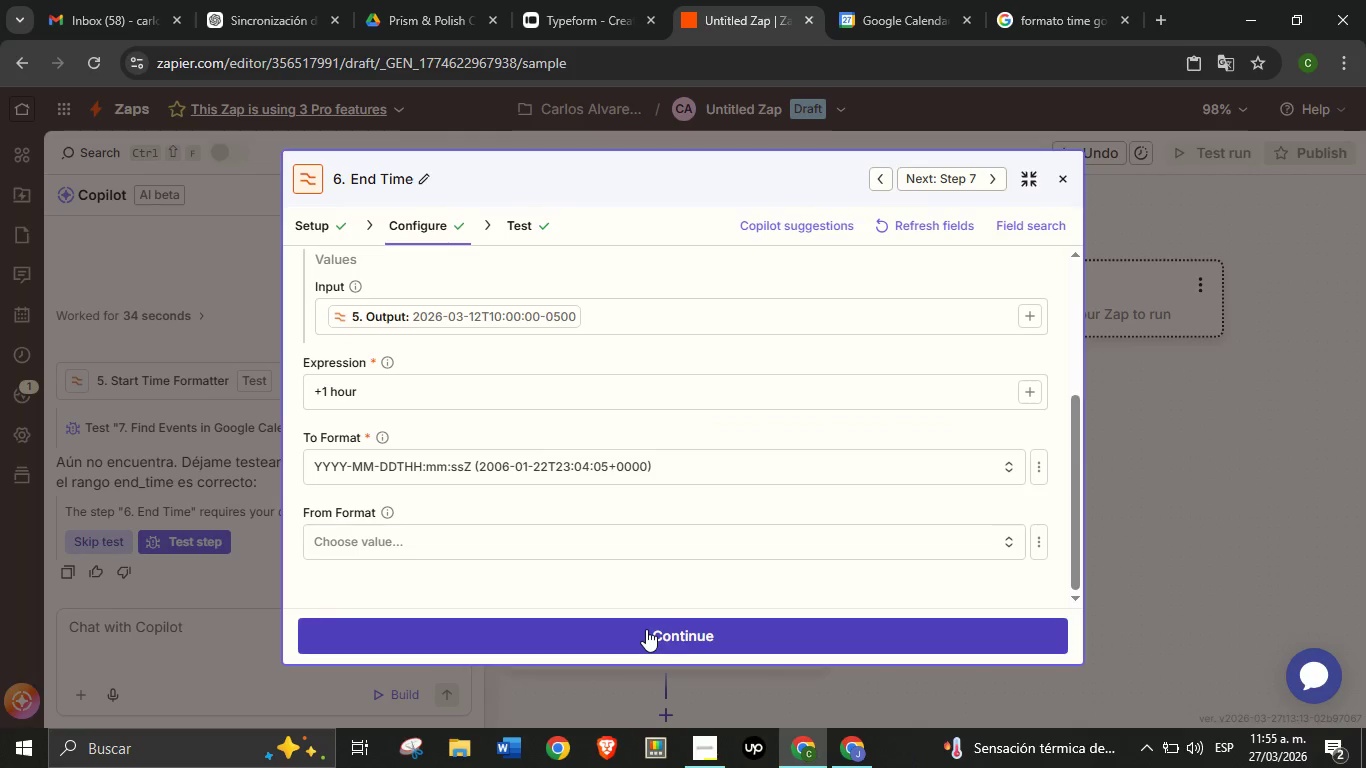 
left_click([646, 629])
 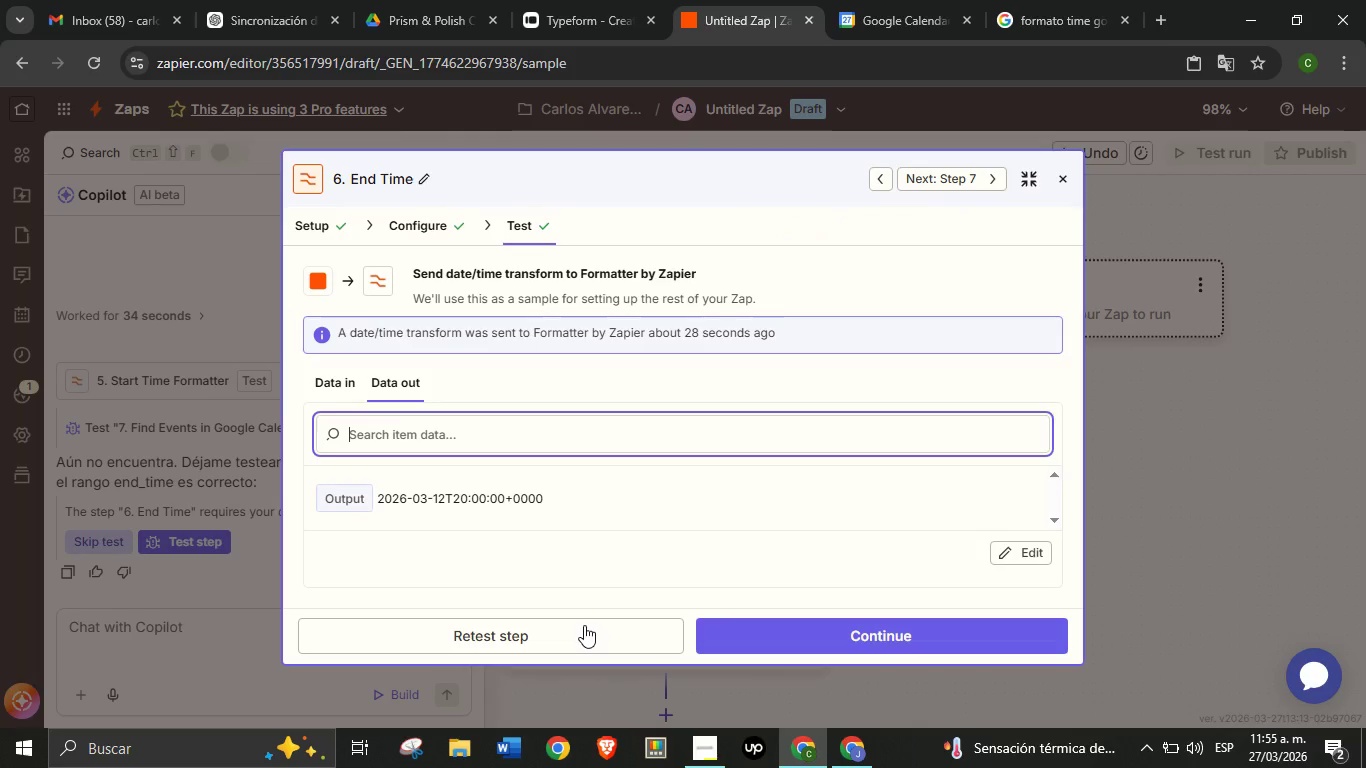 
left_click([585, 635])
 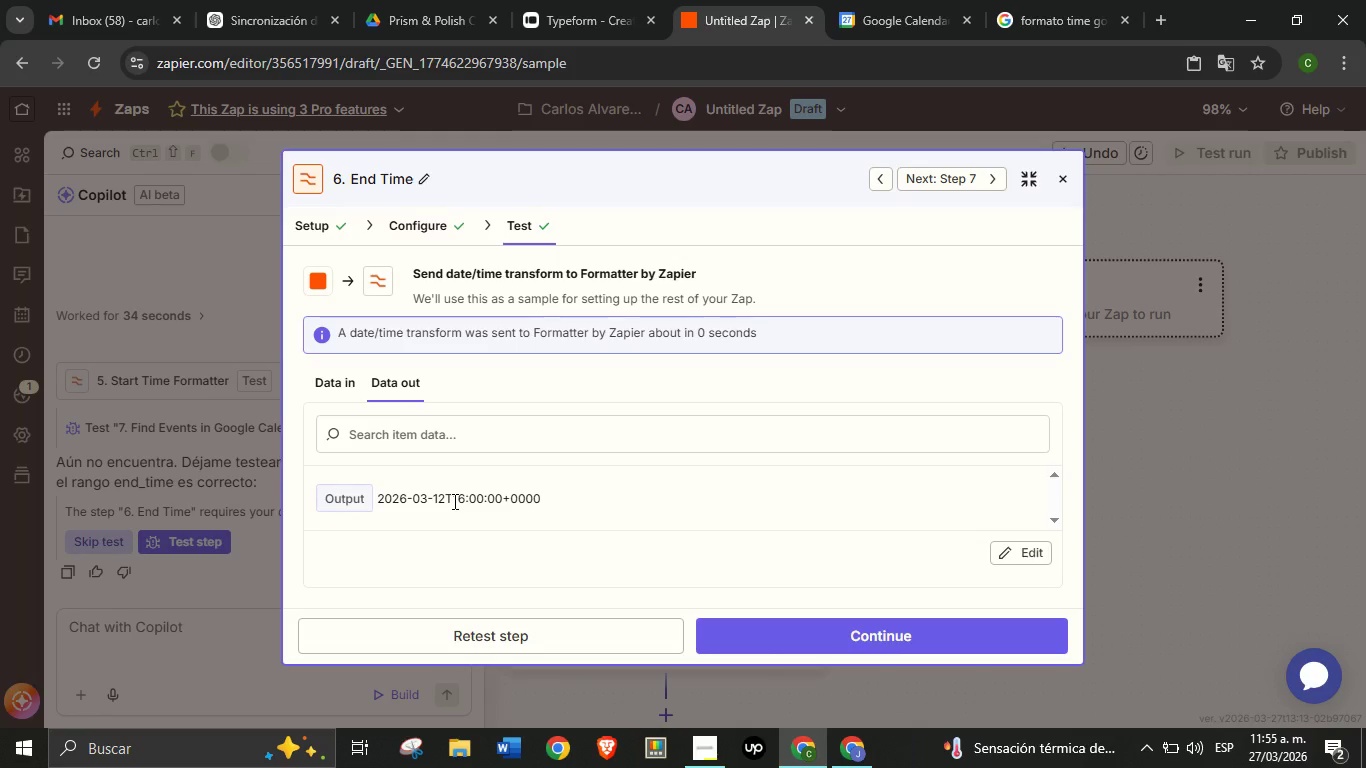 
wait(7.08)
 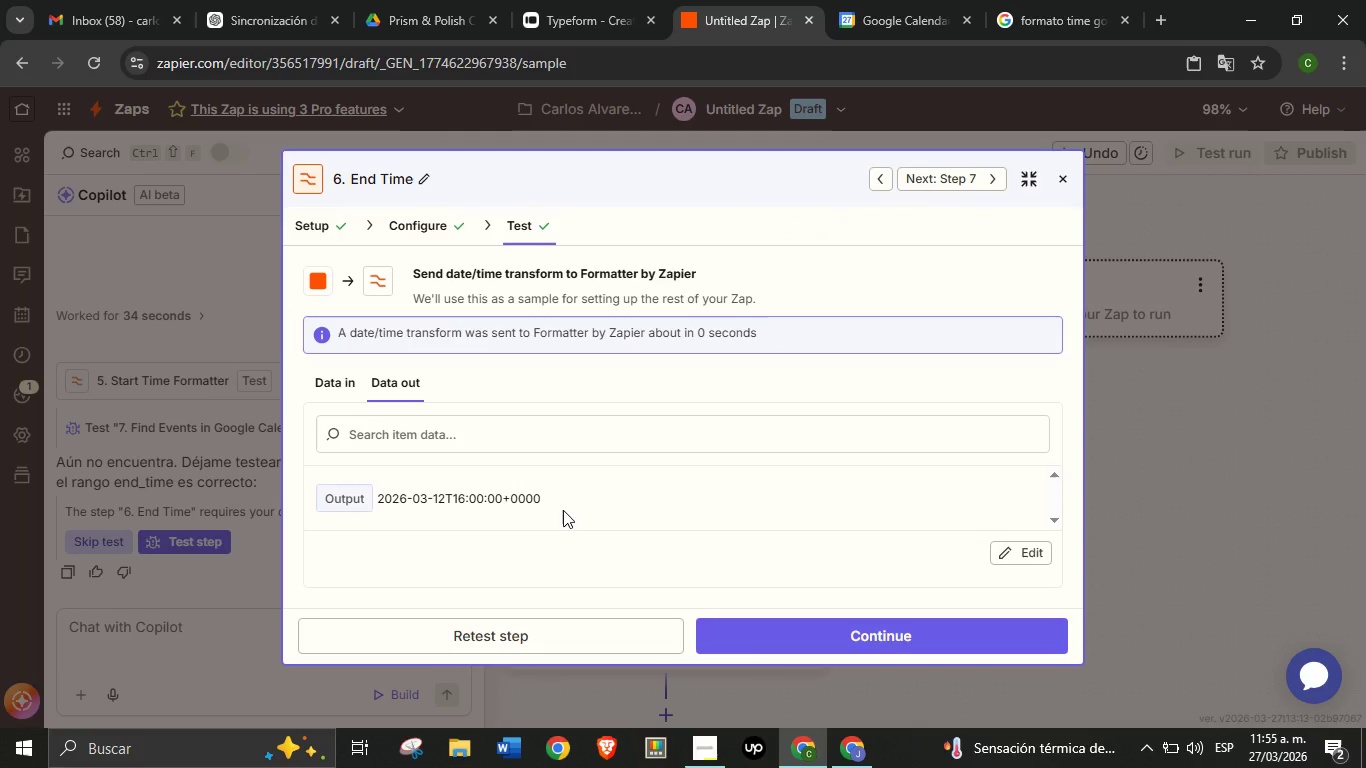 
left_click([427, 219])
 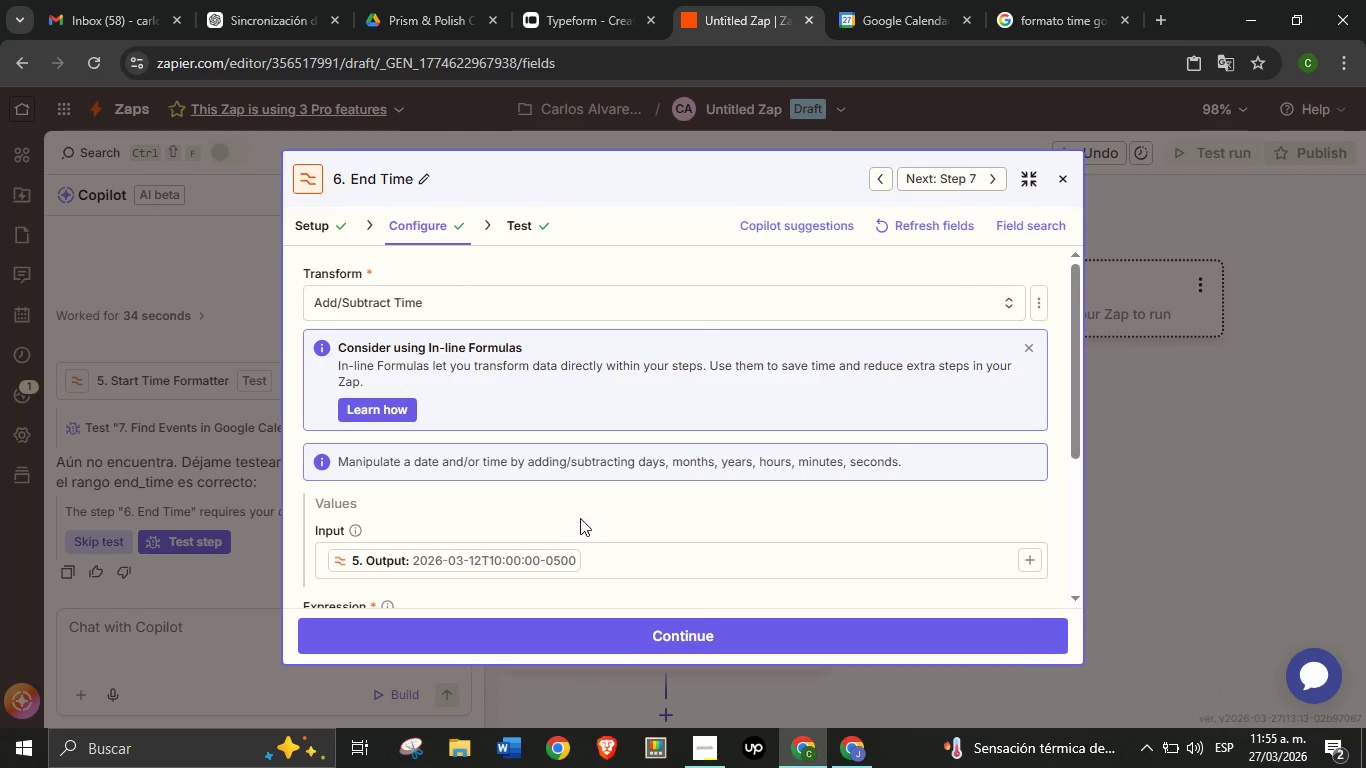 
scroll: coordinate [581, 520], scroll_direction: down, amount: 1.0
 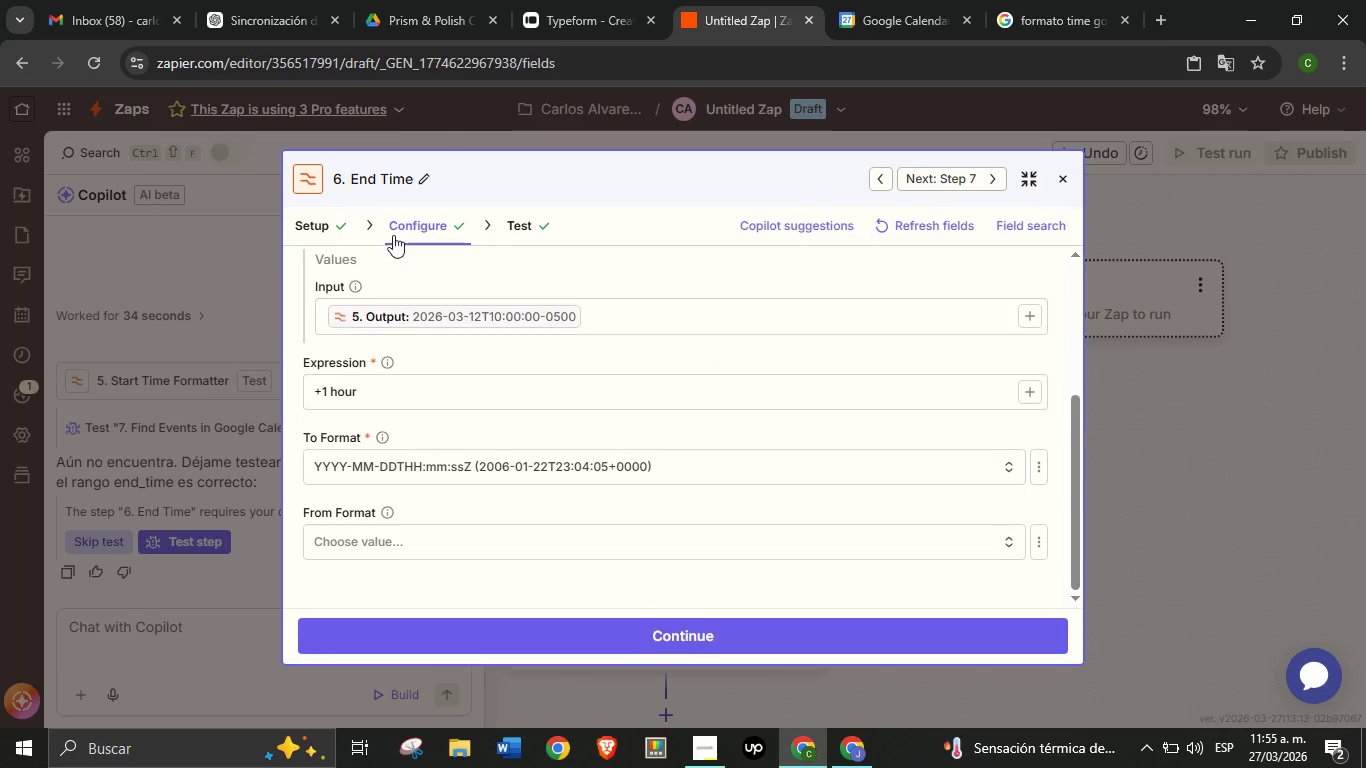 
left_click([1026, 172])
 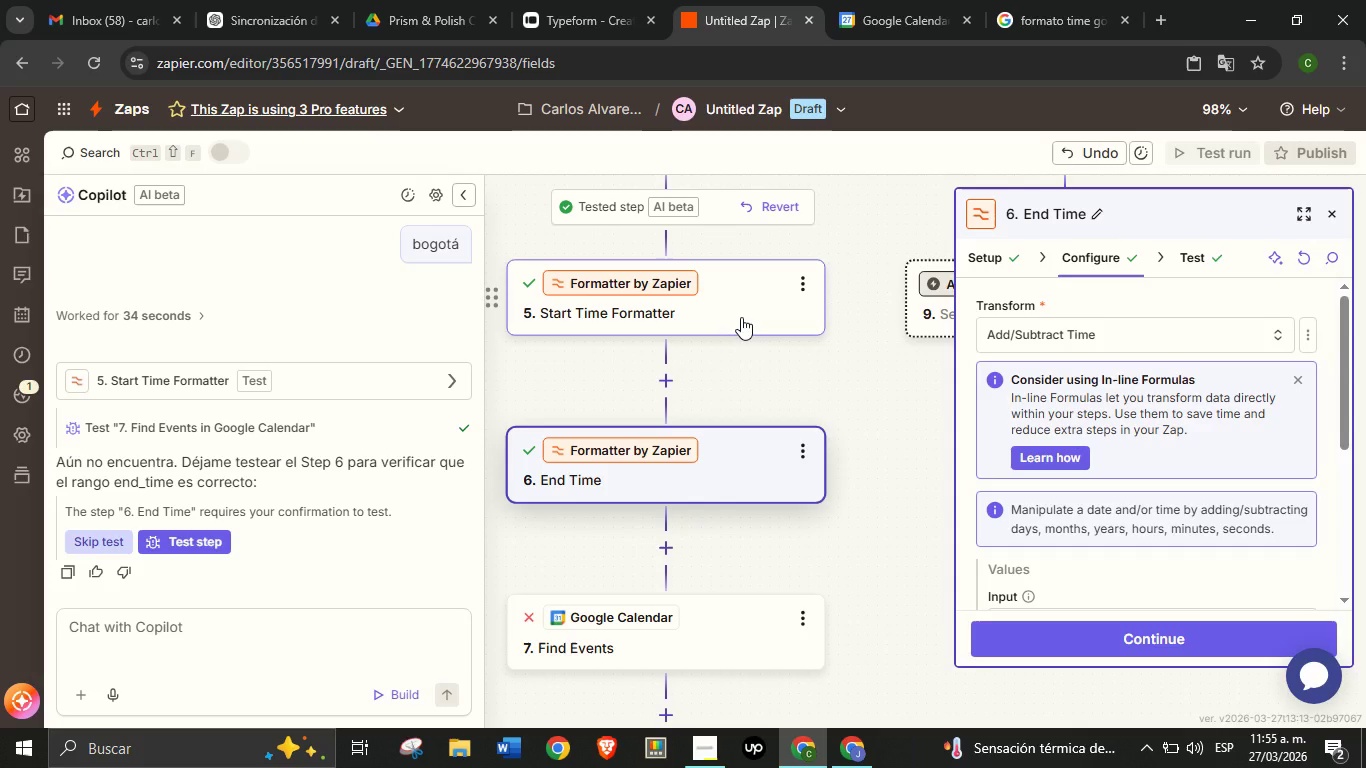 
left_click([741, 317])
 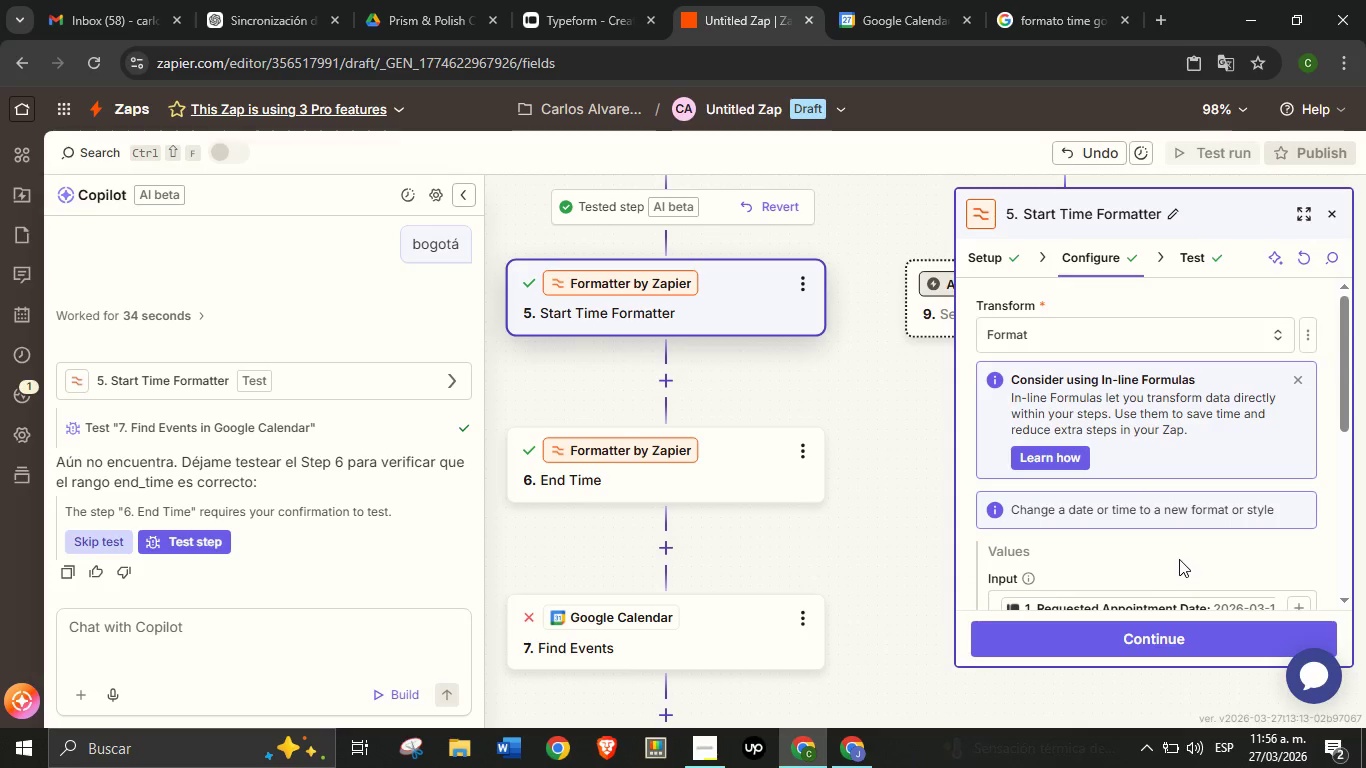 
scroll: coordinate [1172, 533], scroll_direction: down, amount: 2.0
 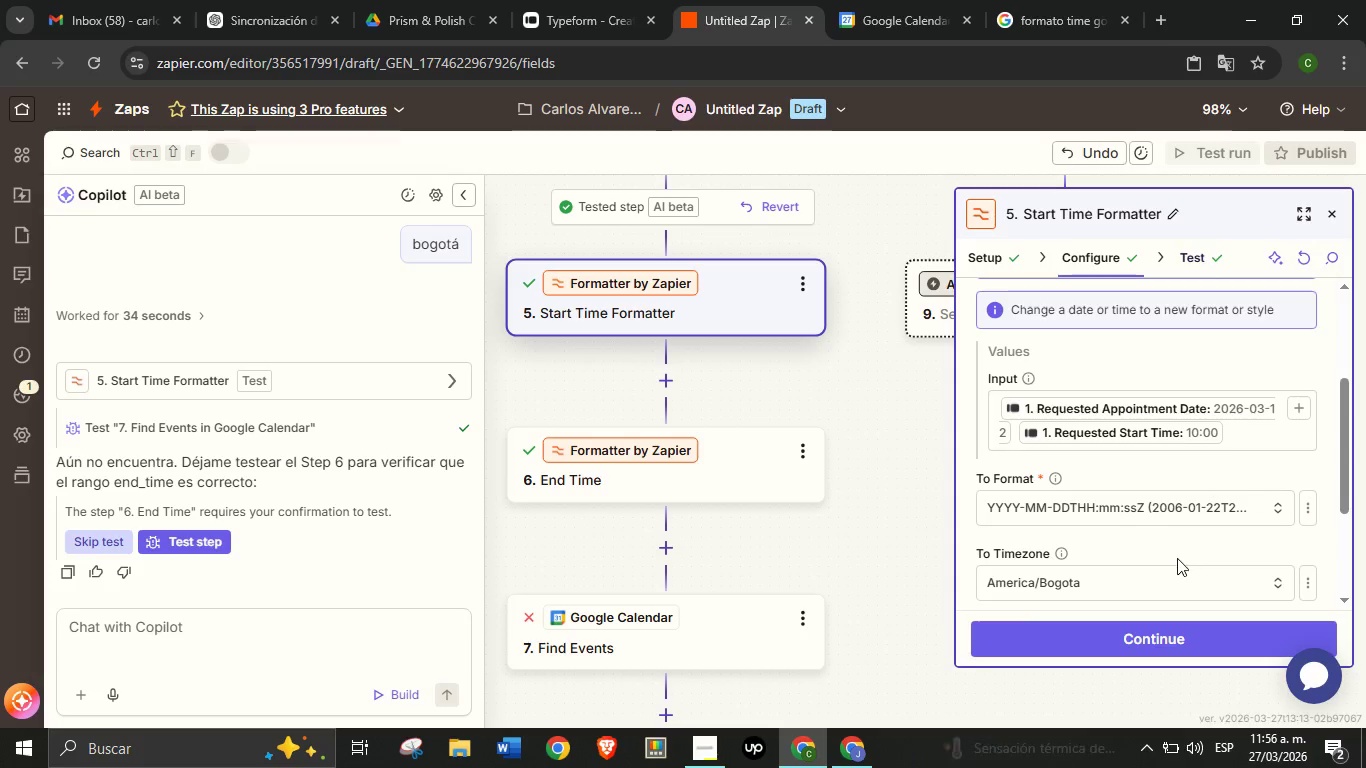 
left_click([1186, 251])
 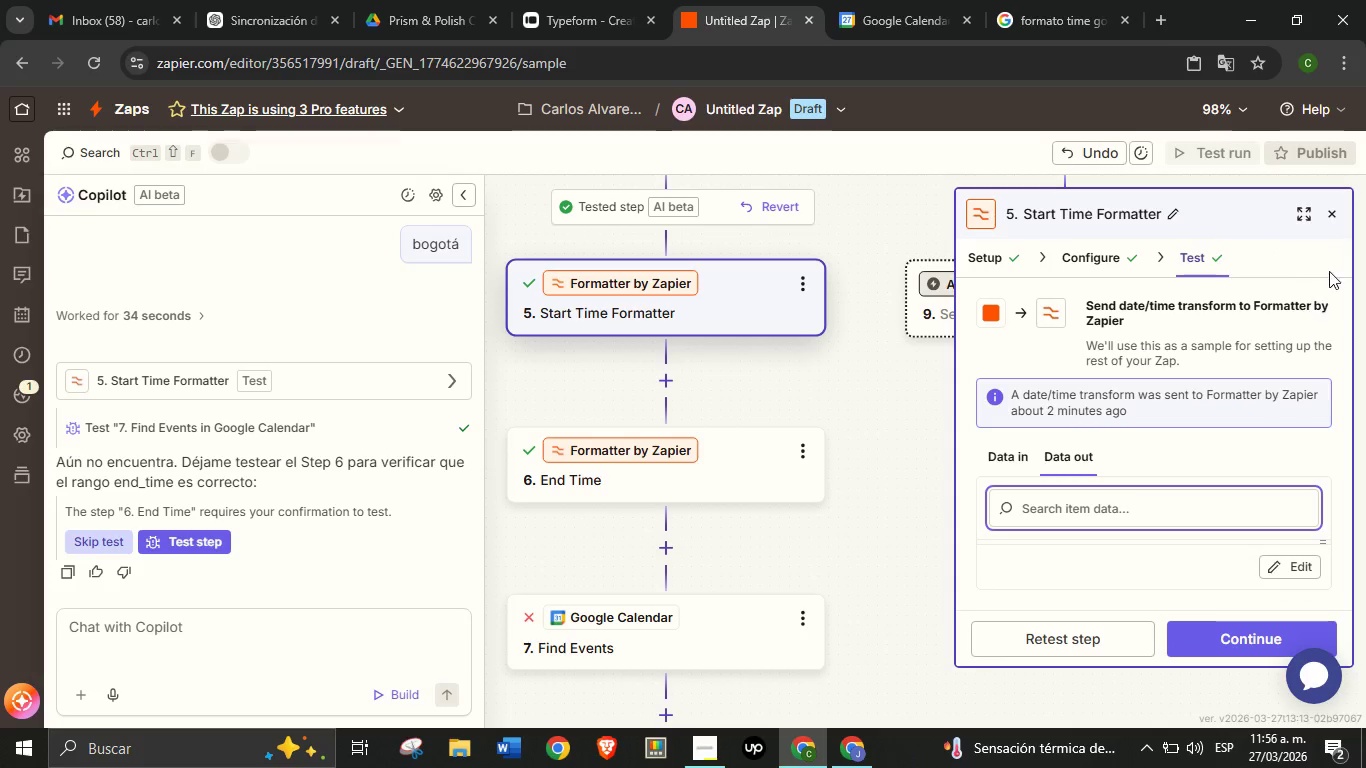 
mouse_move([1268, 249])
 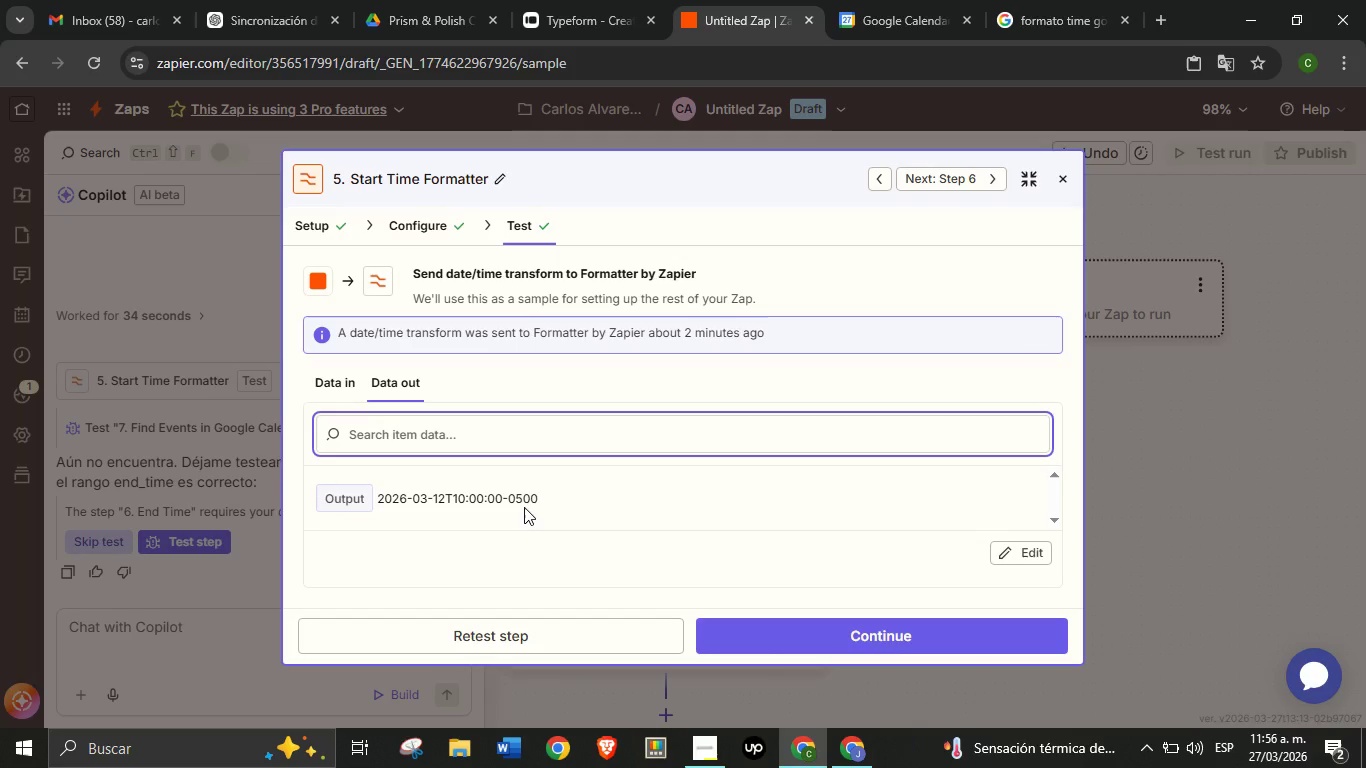 
wait(6.4)
 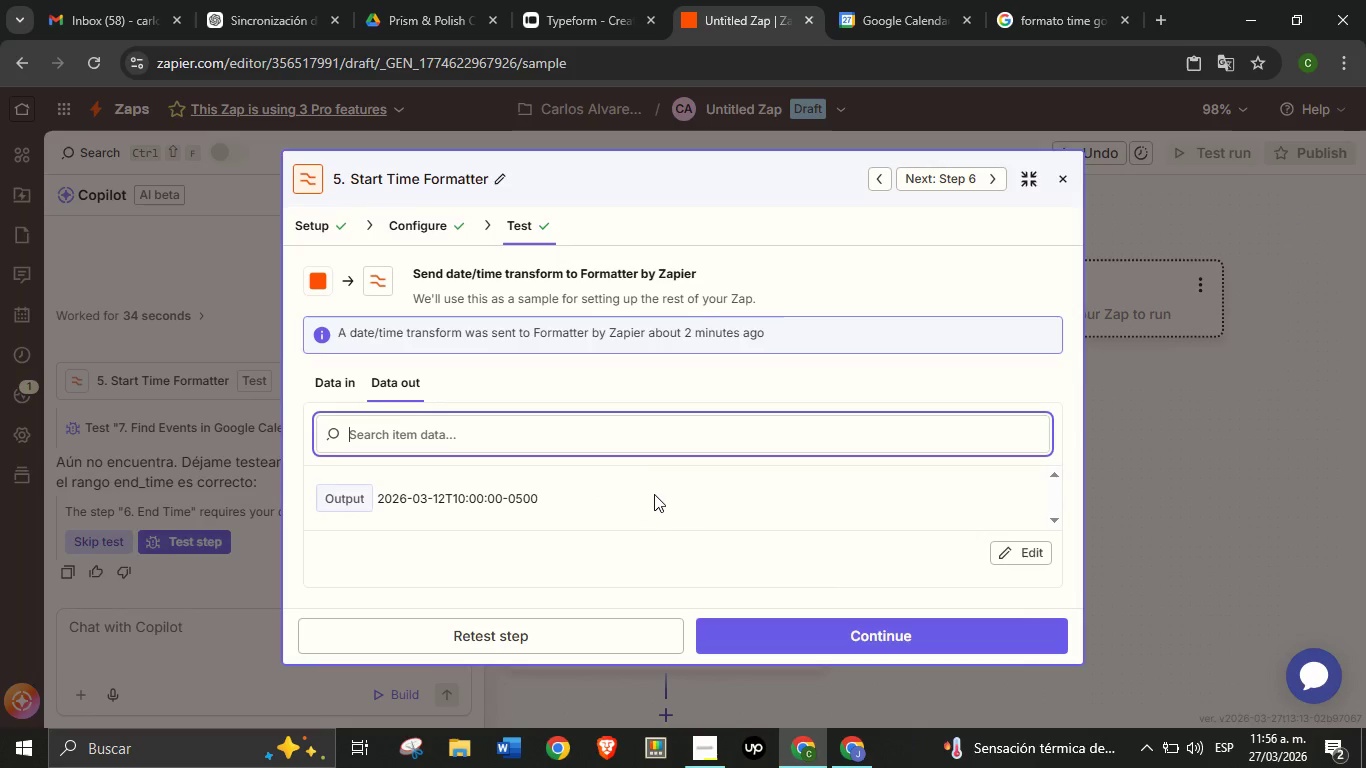 
scroll: coordinate [525, 511], scroll_direction: down, amount: 2.0
 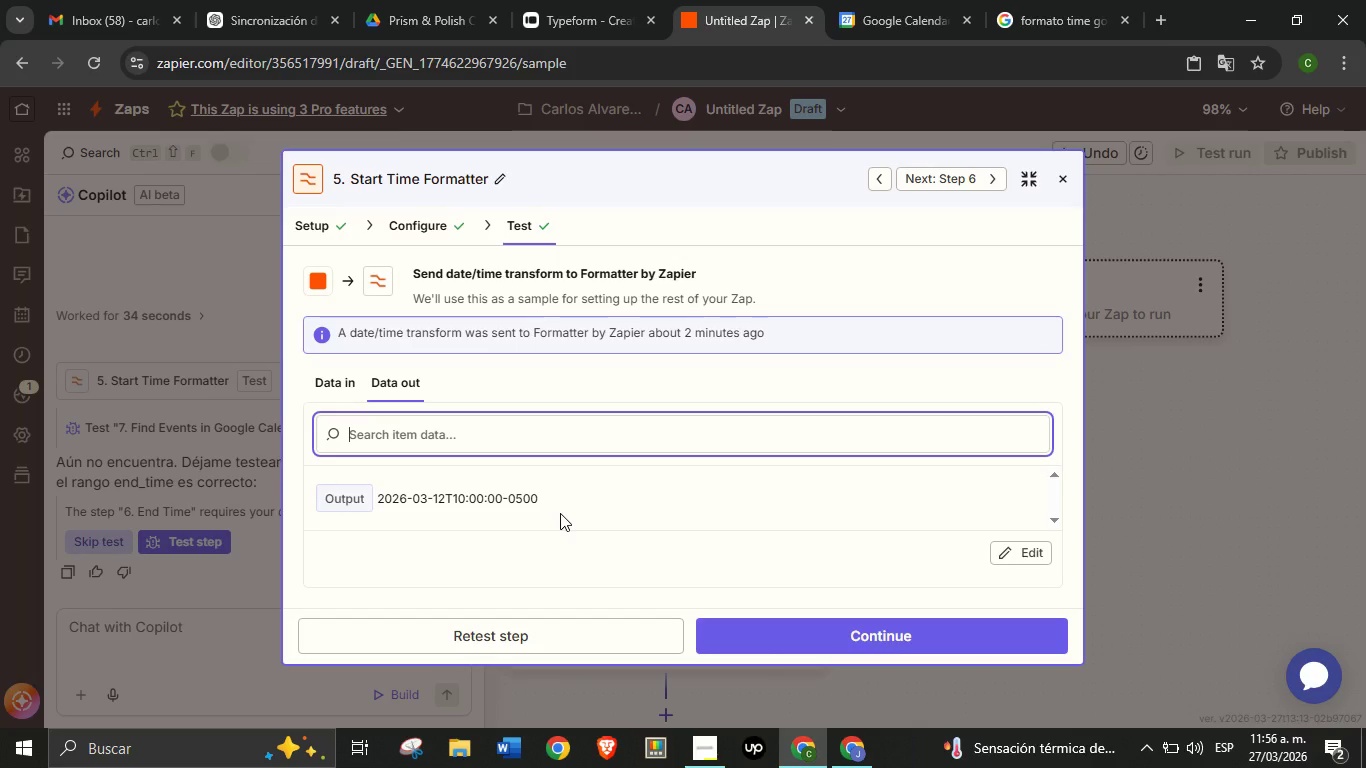 
scroll: coordinate [560, 513], scroll_direction: up, amount: 1.0
 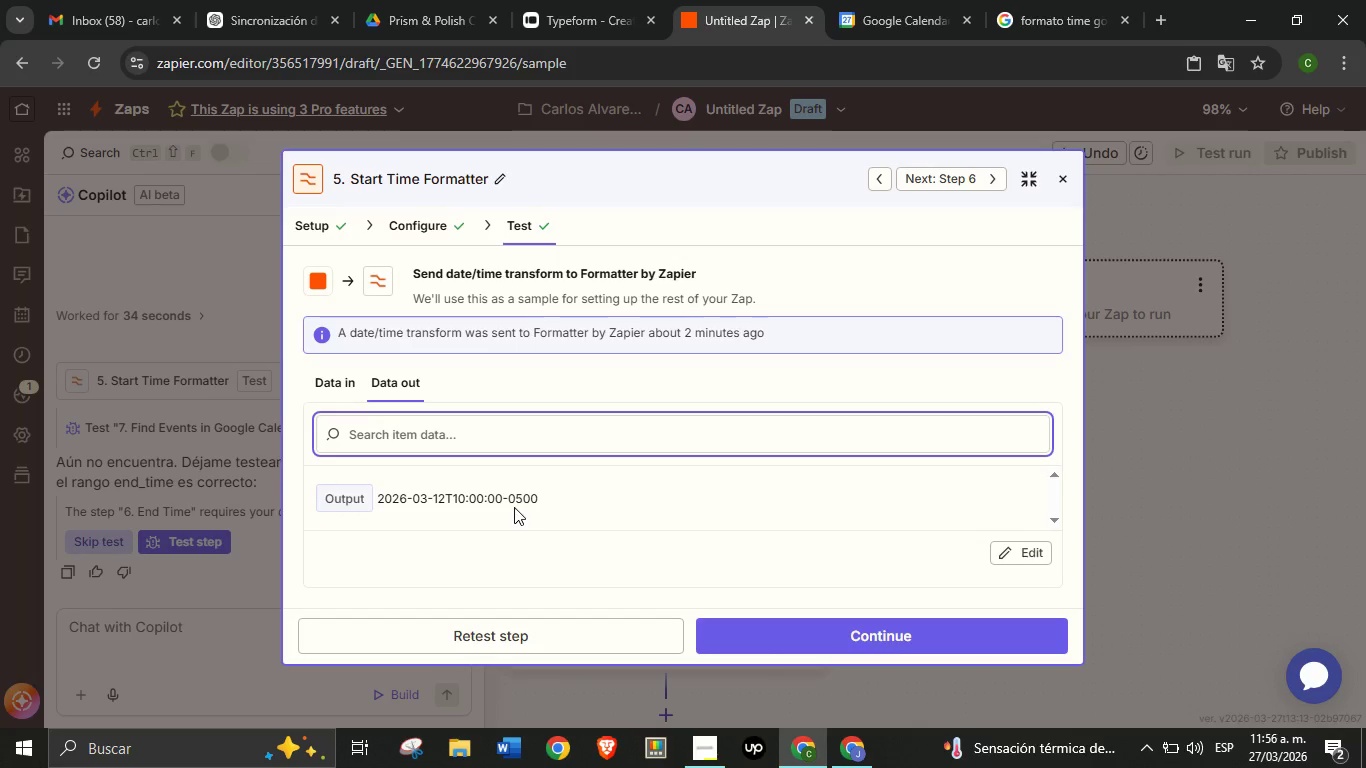 
scroll: coordinate [504, 503], scroll_direction: down, amount: 3.0
 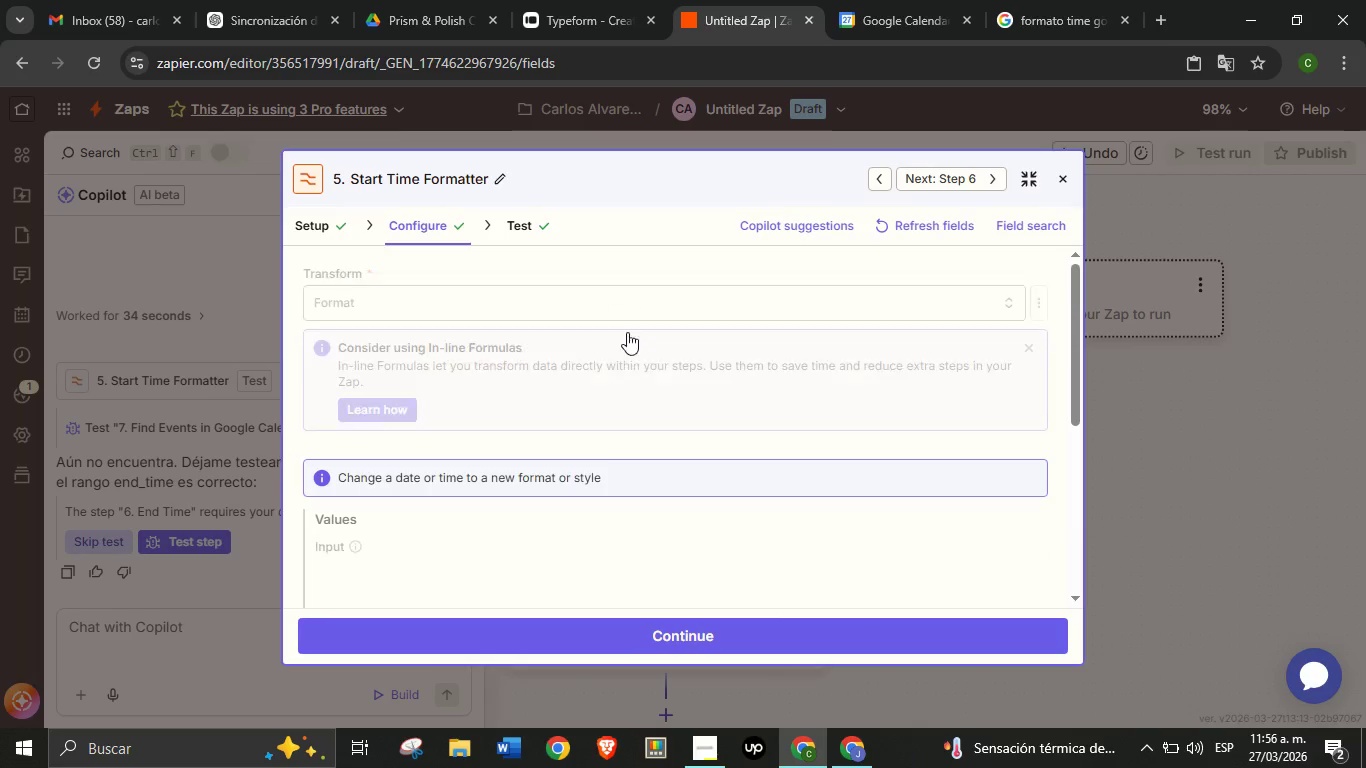 
wait(6.04)
 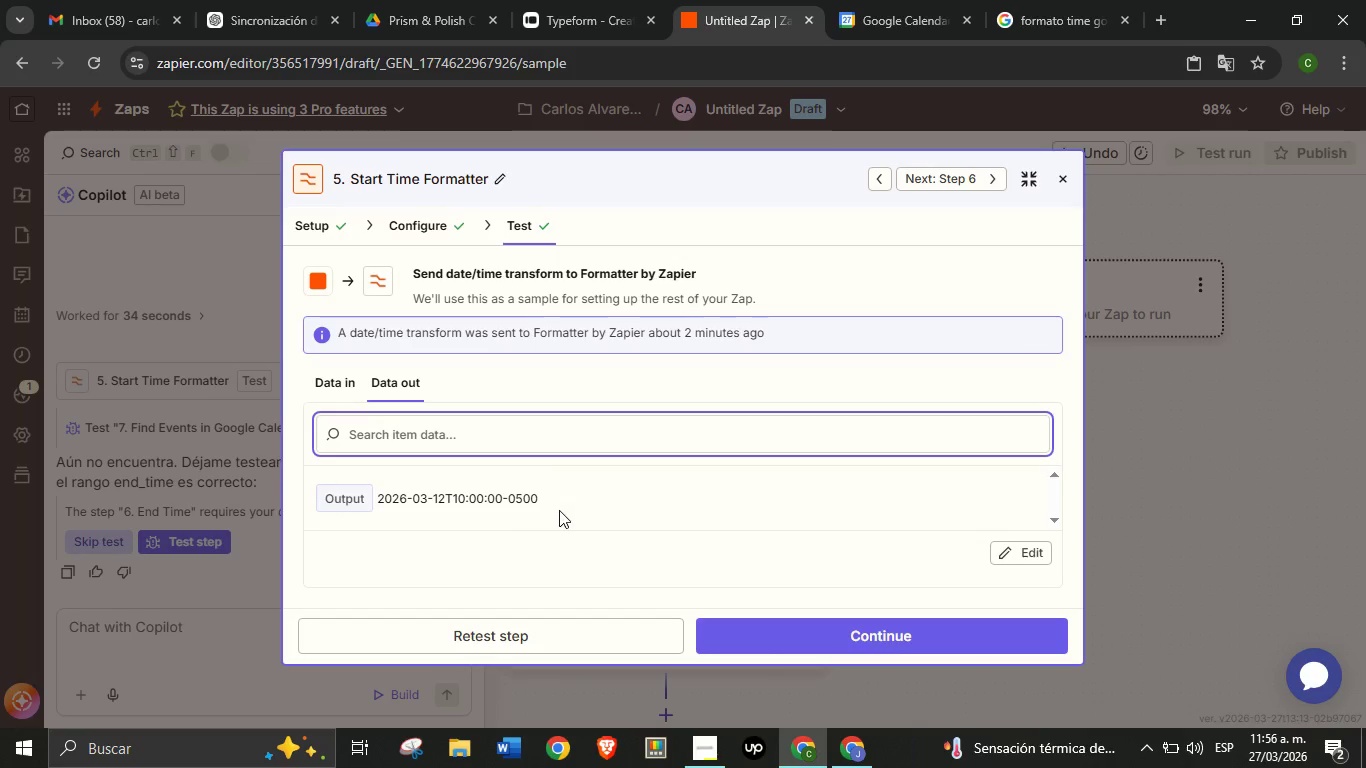 
left_click([1020, 180])
 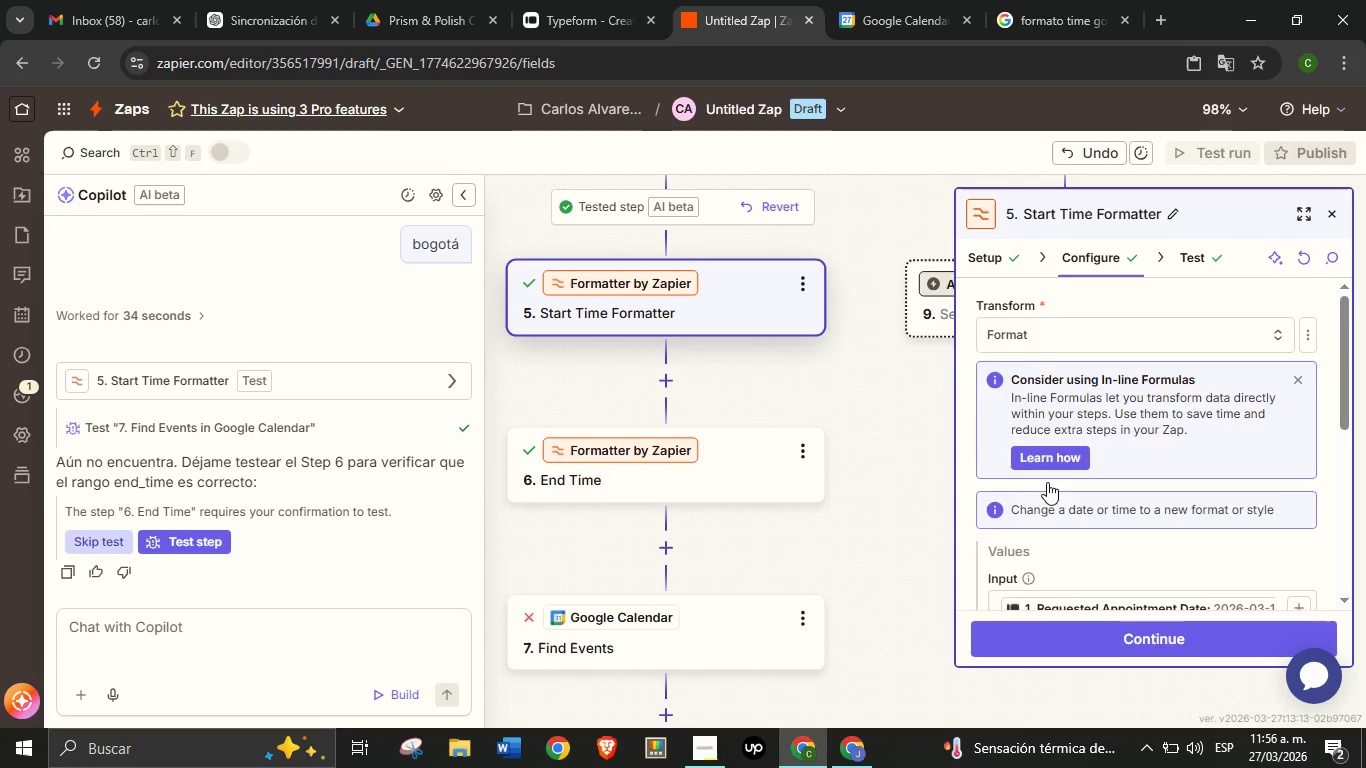 
scroll: coordinate [1057, 500], scroll_direction: down, amount: 3.0
 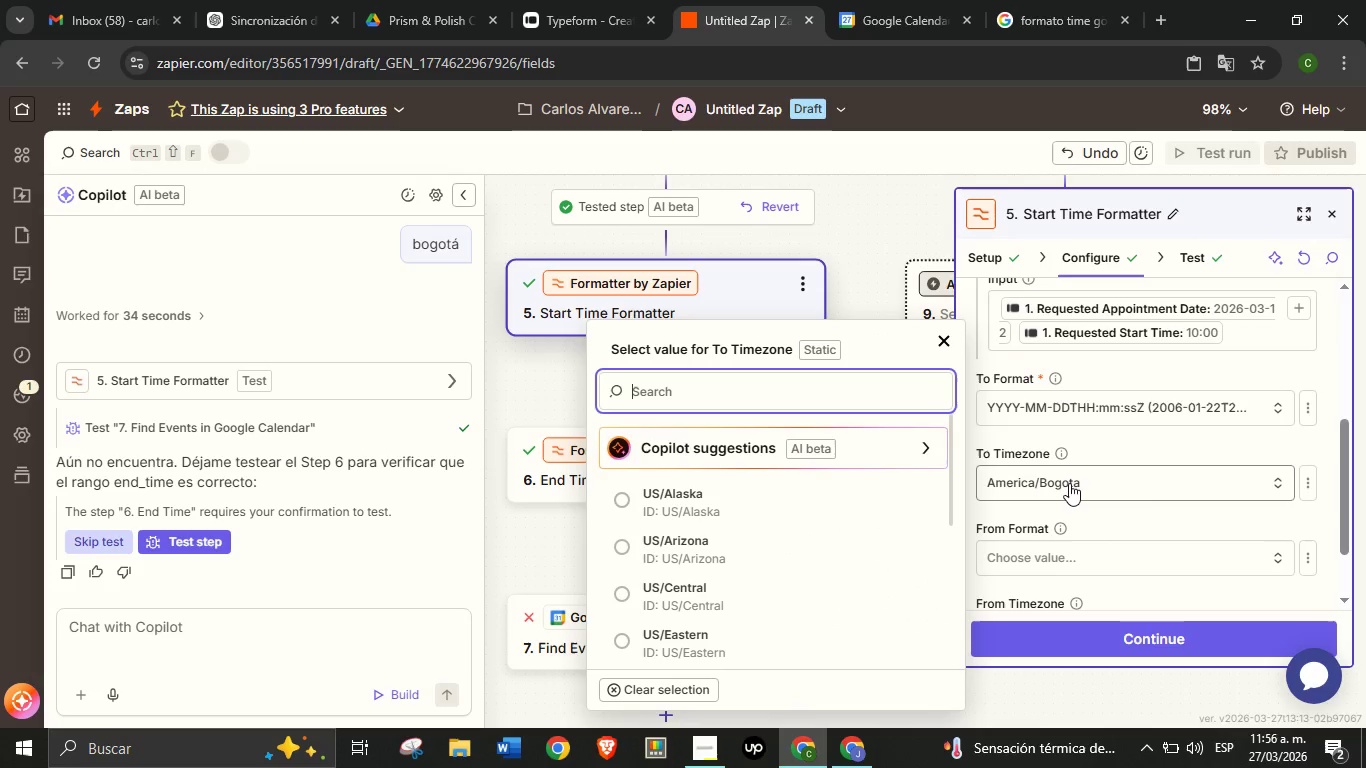 
type(gmt)
 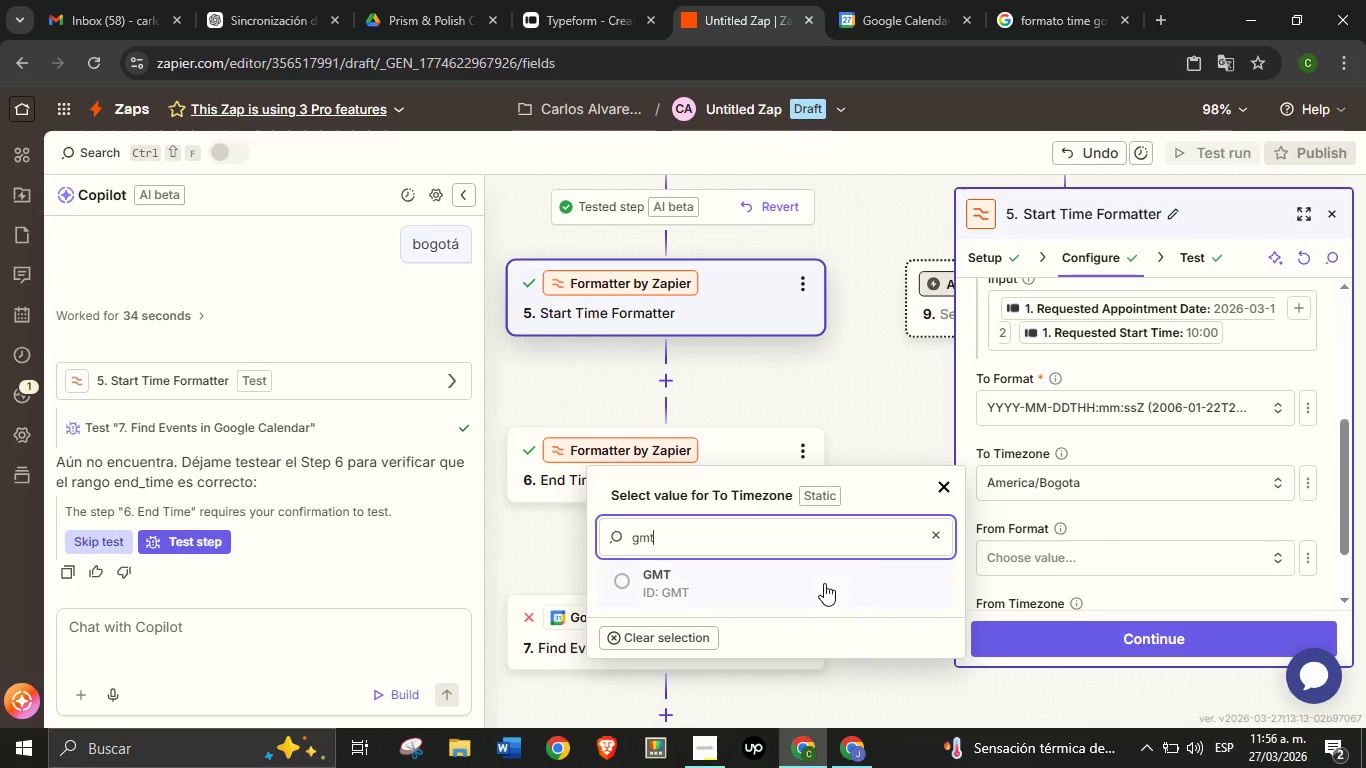 
left_click([824, 583])
 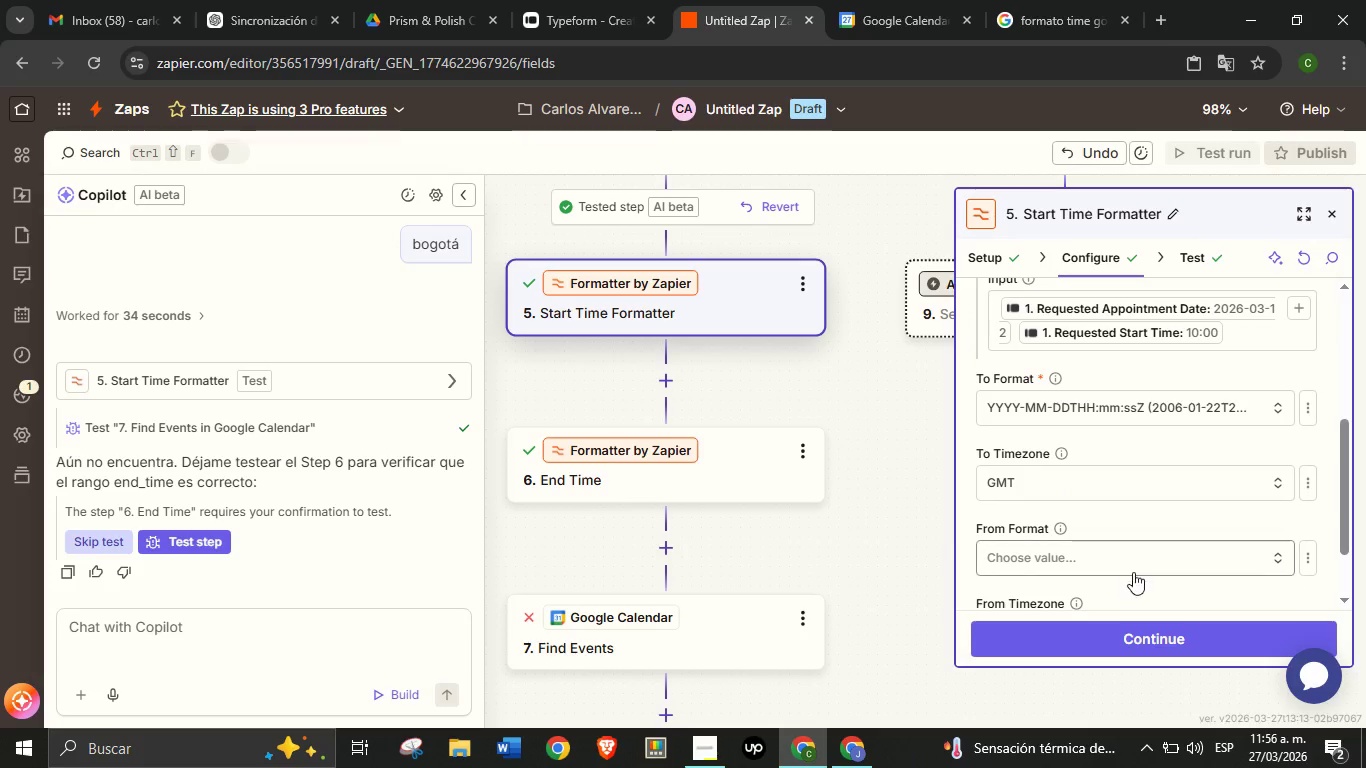 
scroll: coordinate [1135, 533], scroll_direction: down, amount: 4.0
 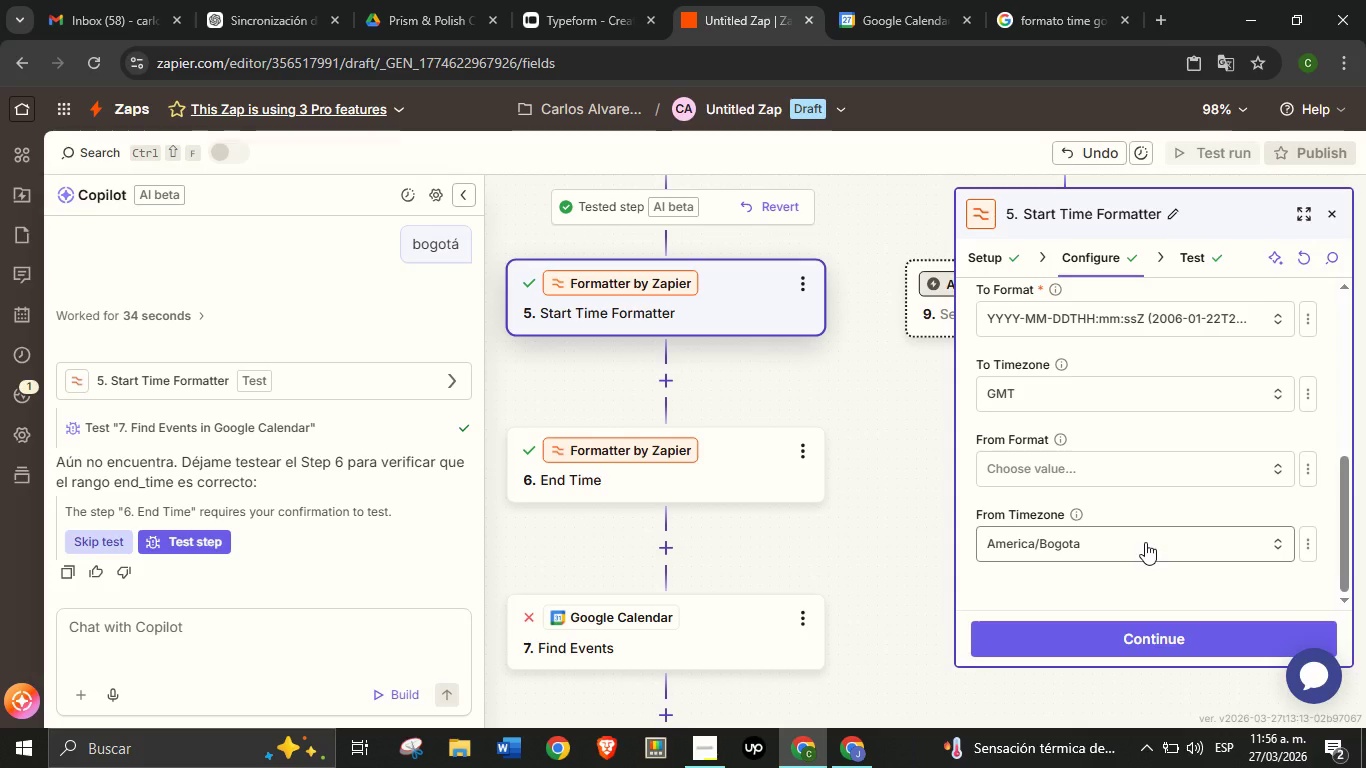 
left_click([1145, 542])
 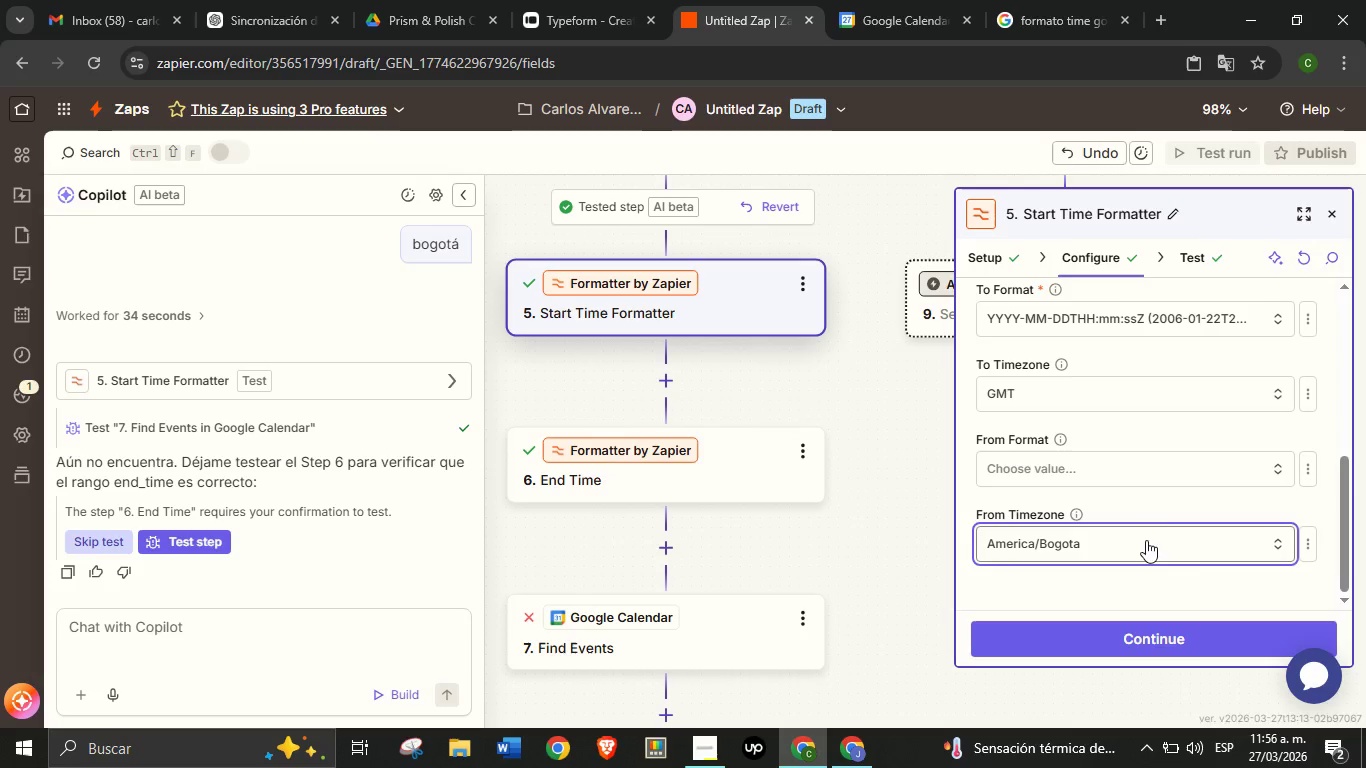 
left_click([1145, 541])
 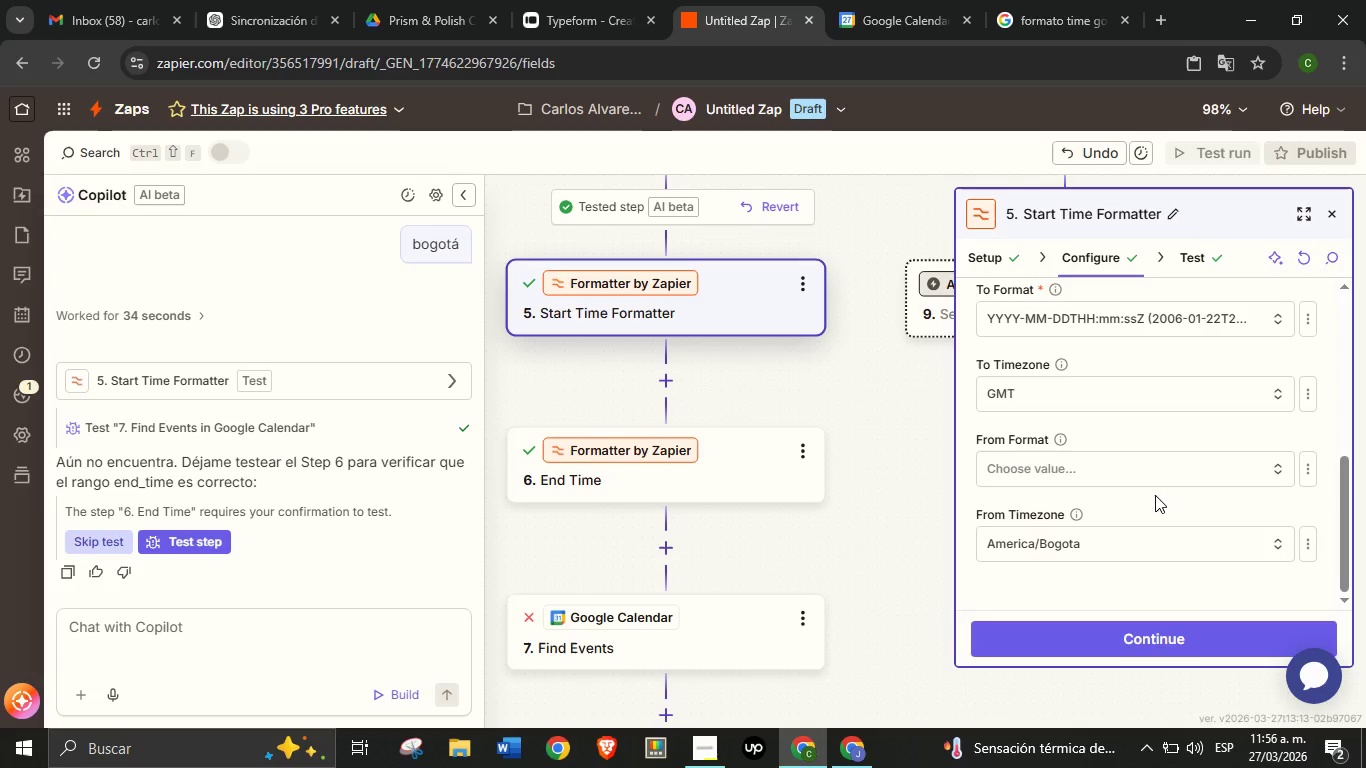 
left_click([1156, 500])
 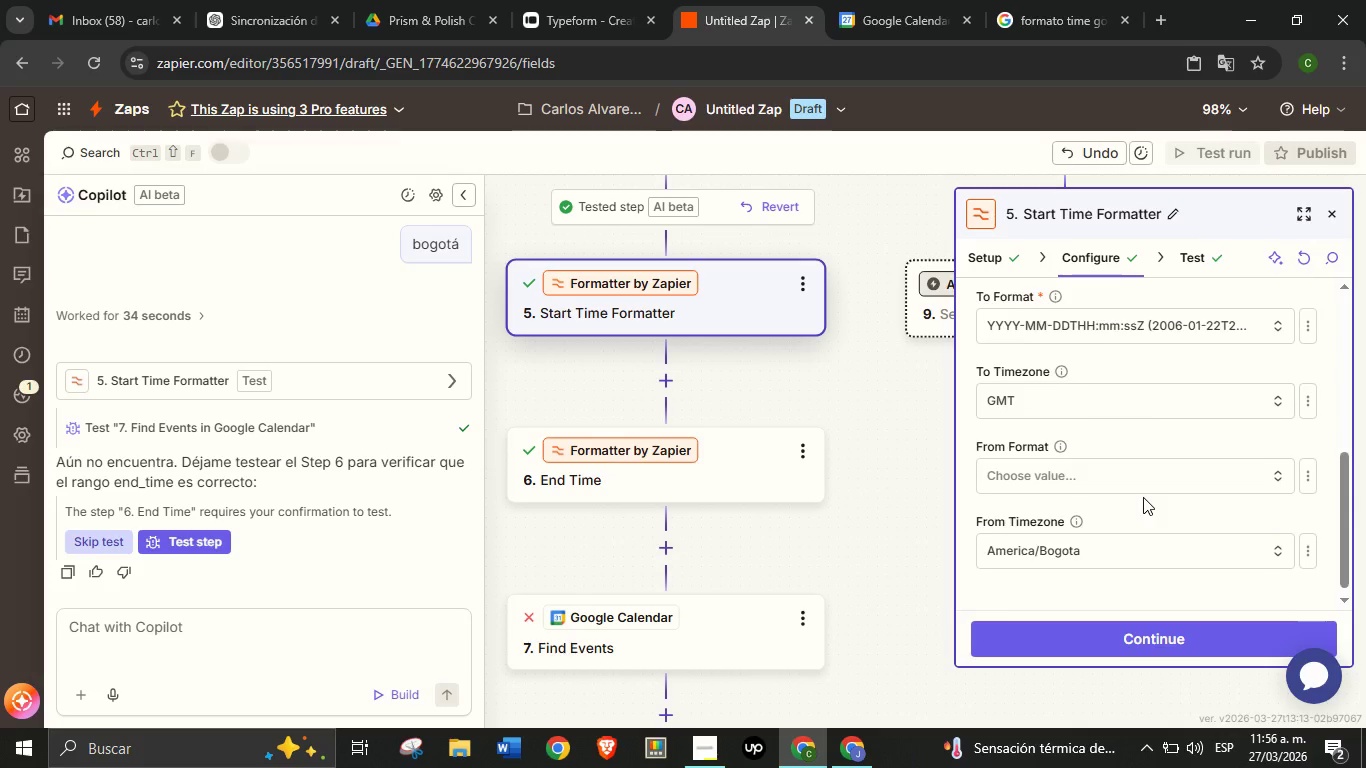 
scroll: coordinate [1137, 530], scroll_direction: up, amount: 2.0
 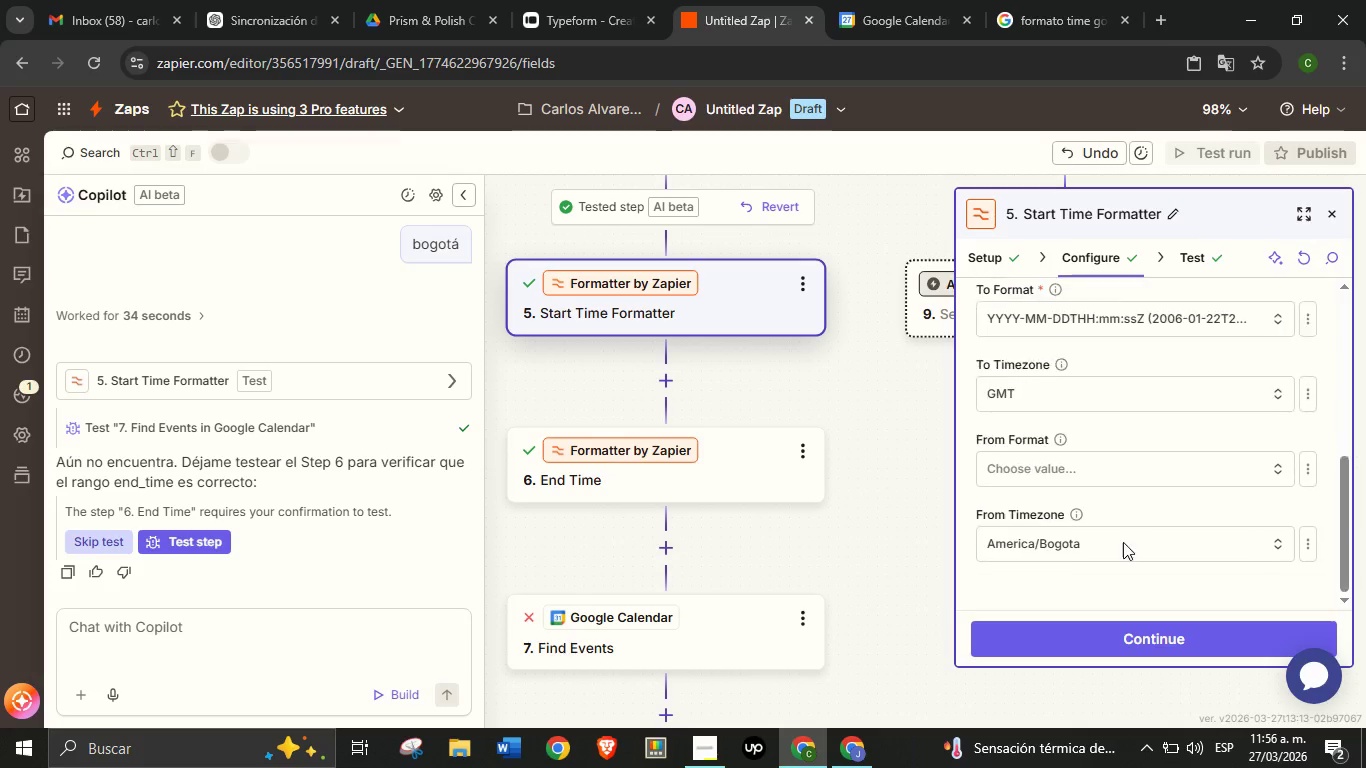 
scroll: coordinate [1135, 530], scroll_direction: down, amount: 4.0
 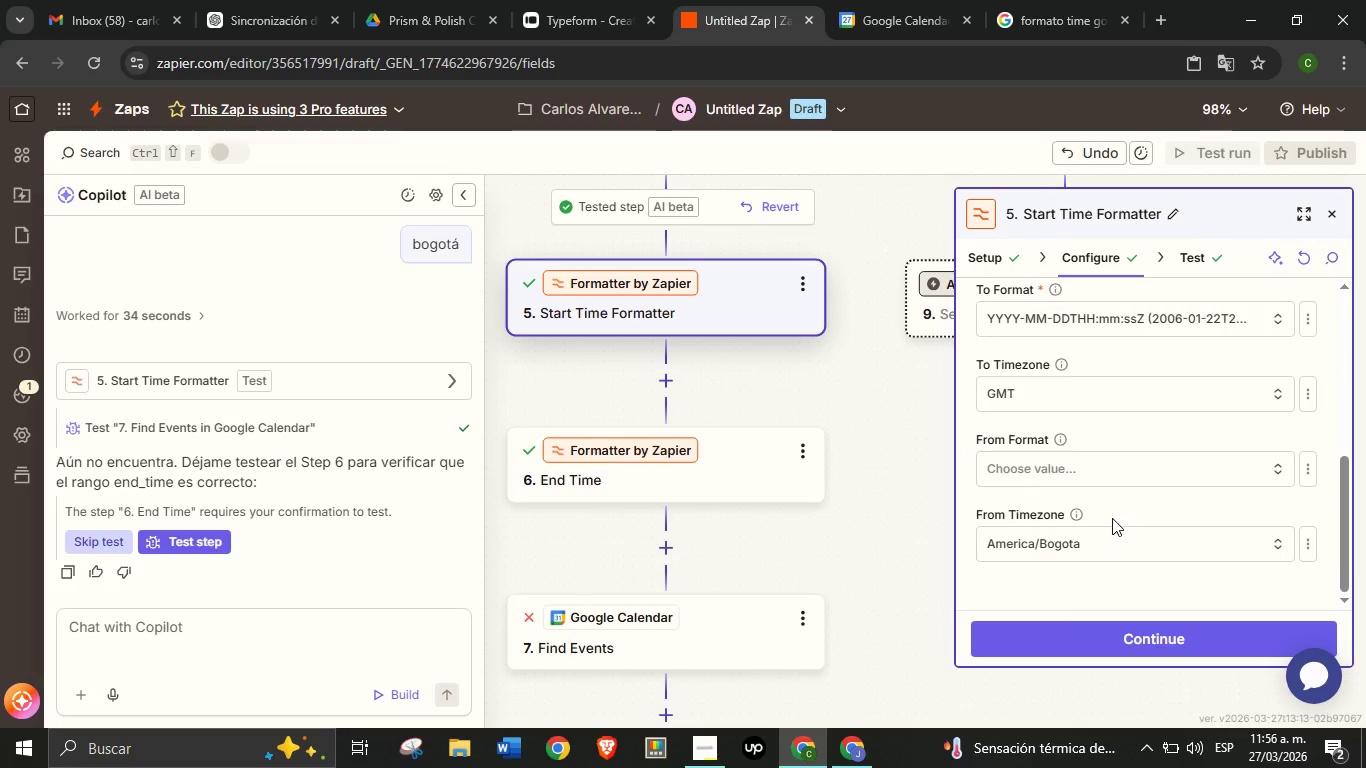 
scroll: coordinate [1118, 508], scroll_direction: up, amount: 1.0
 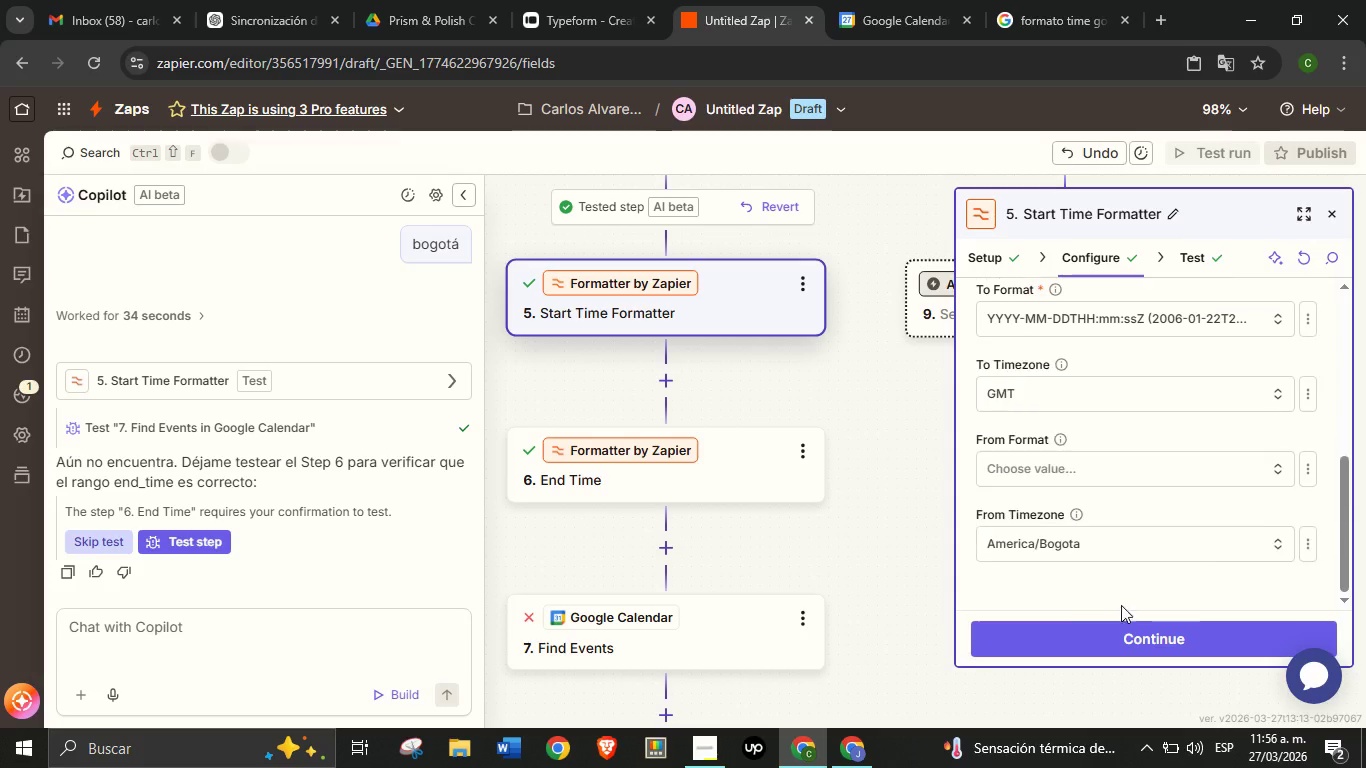 
scroll: coordinate [1117, 519], scroll_direction: down, amount: 1.0
 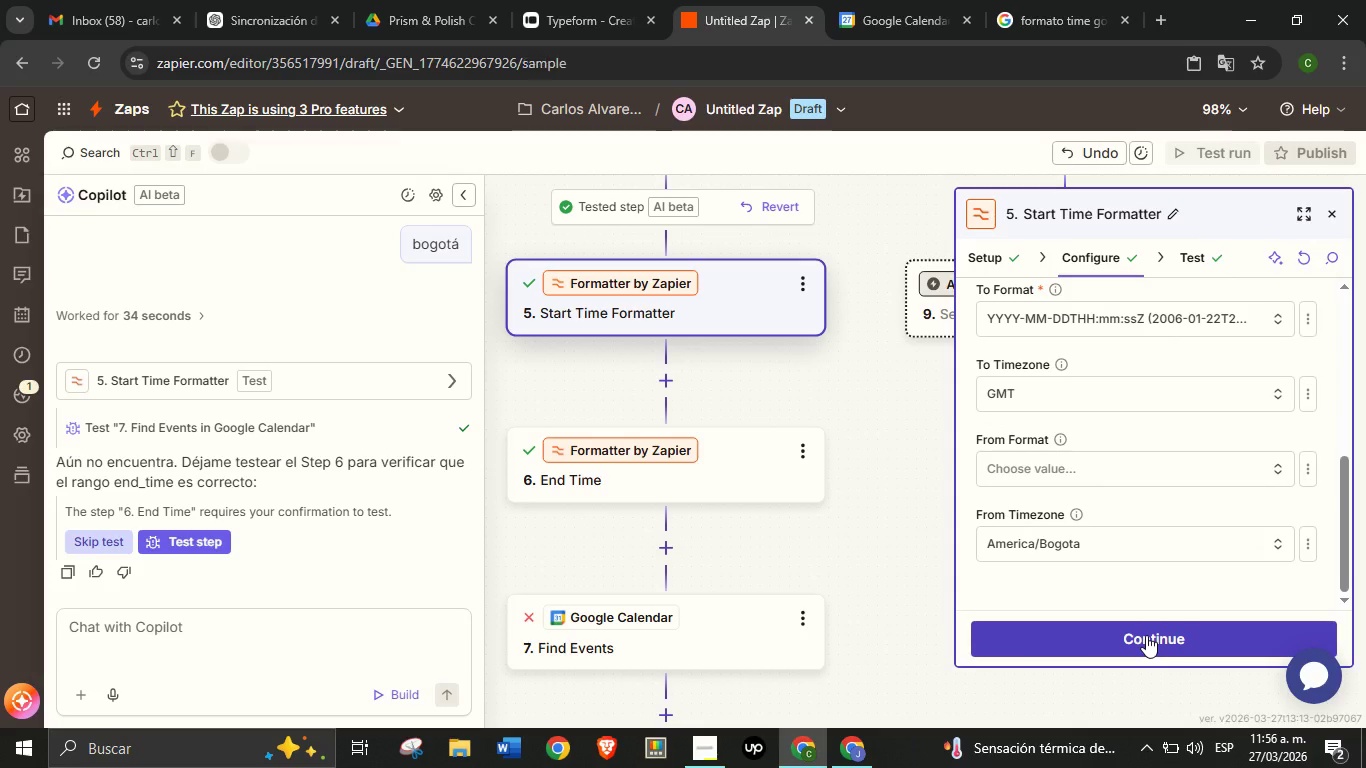 
left_click([1146, 635])
 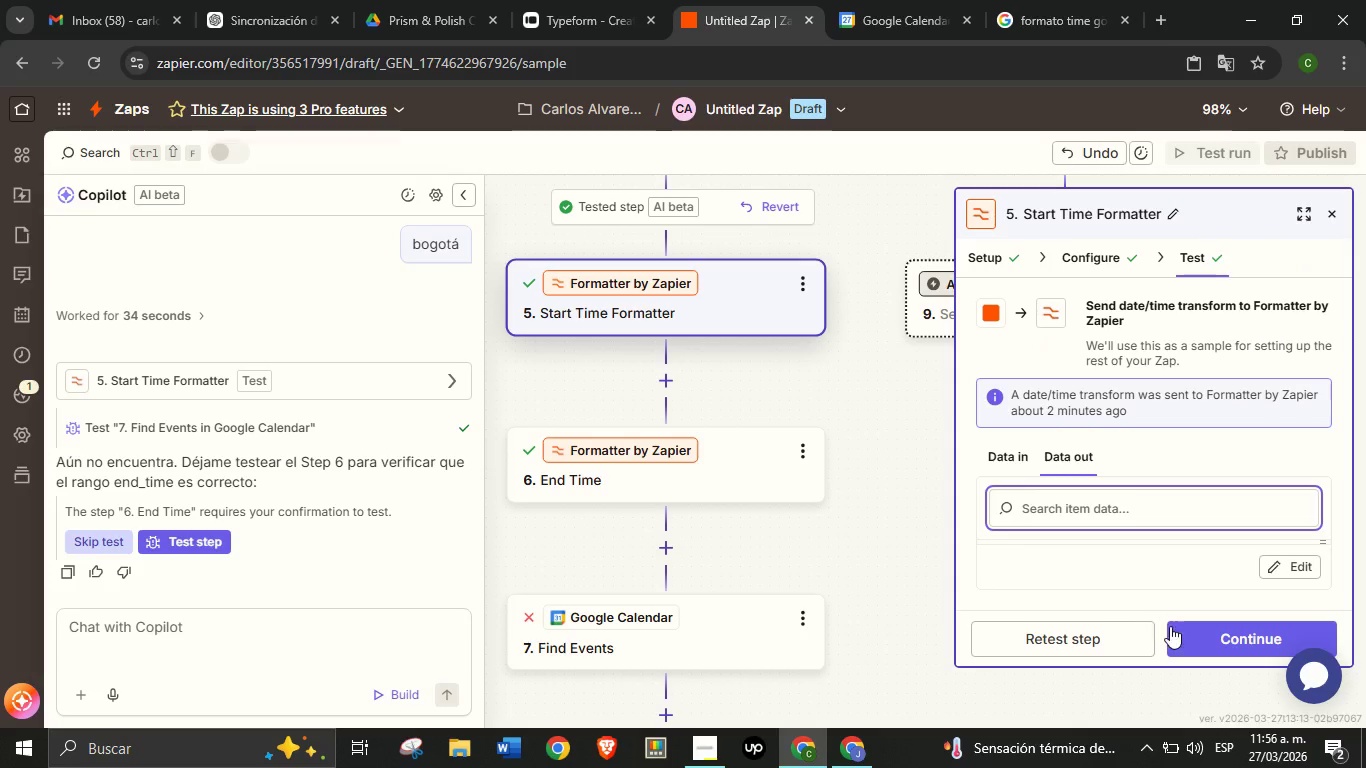 
left_click([1129, 639])
 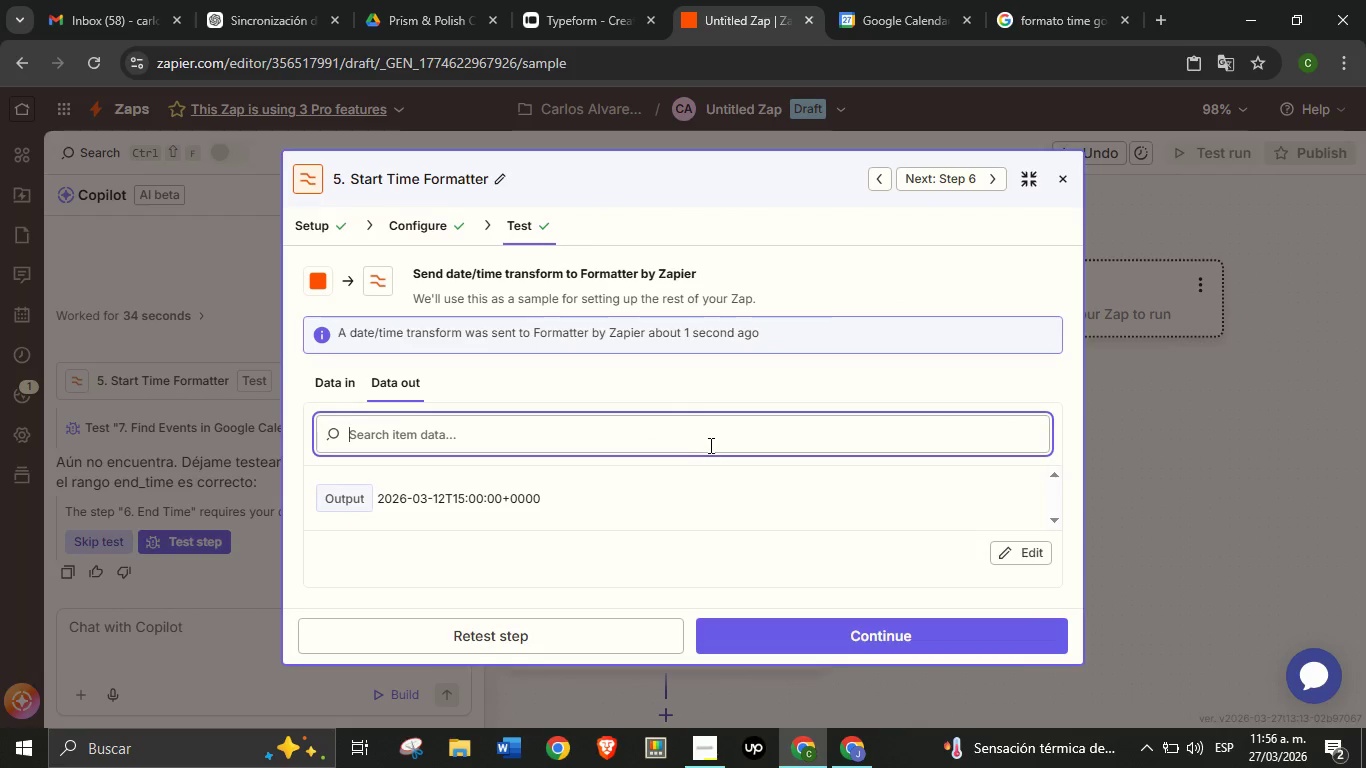 
wait(7.19)
 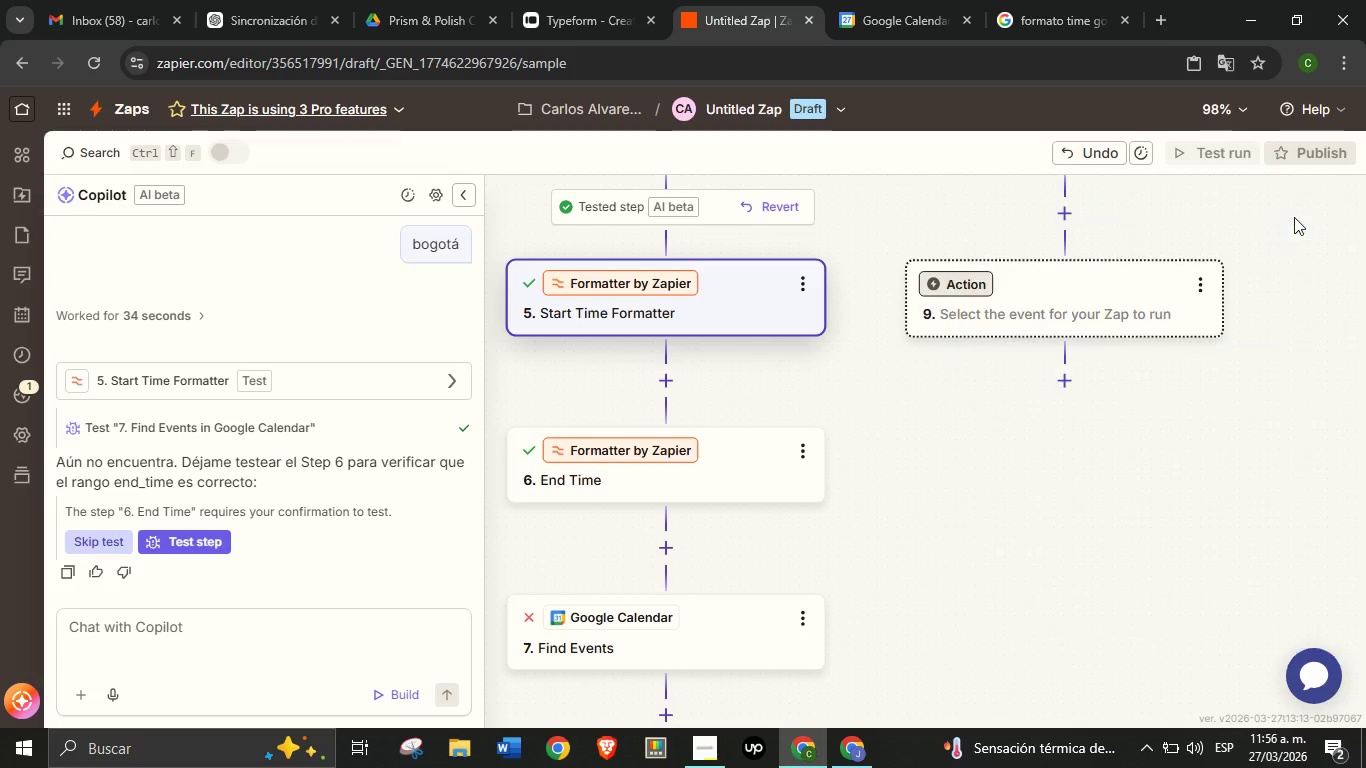 
left_click([434, 226])
 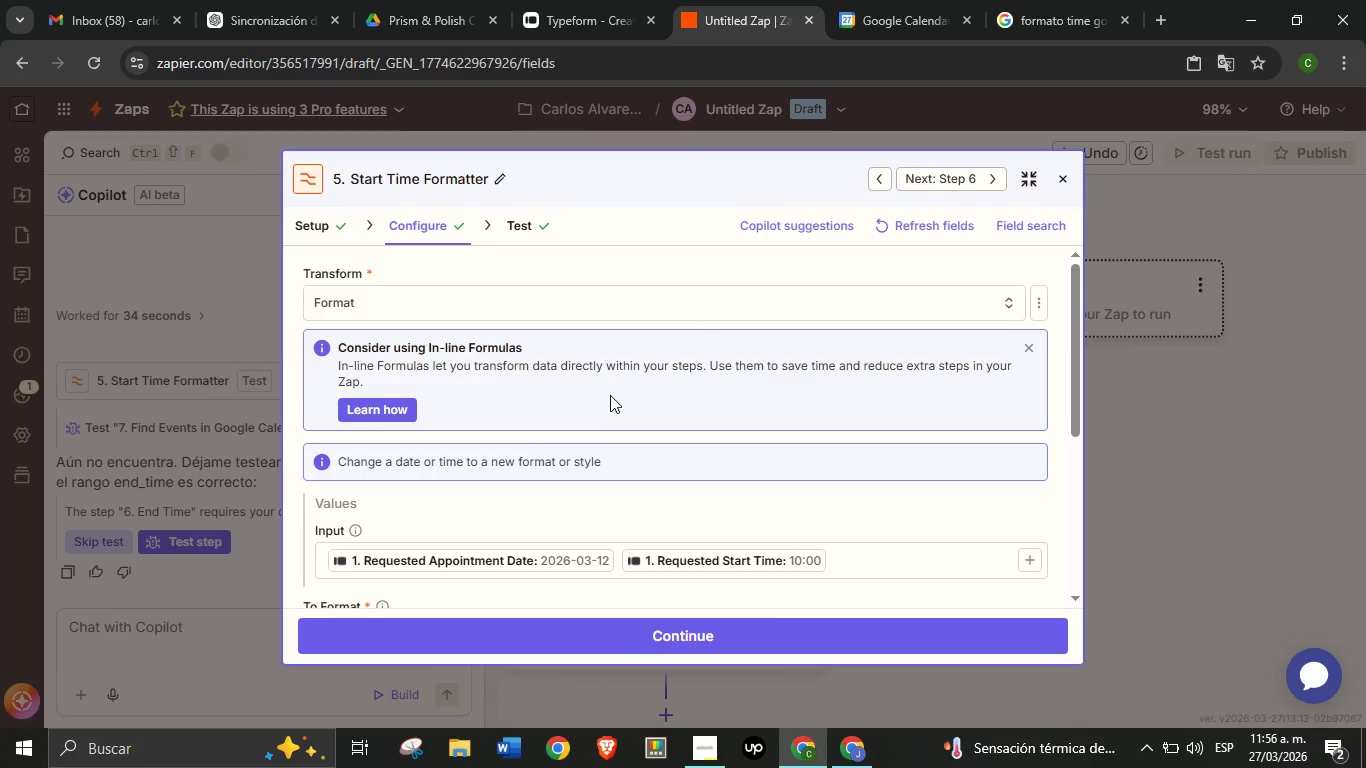 
scroll: coordinate [551, 516], scroll_direction: down, amount: 2.0
 